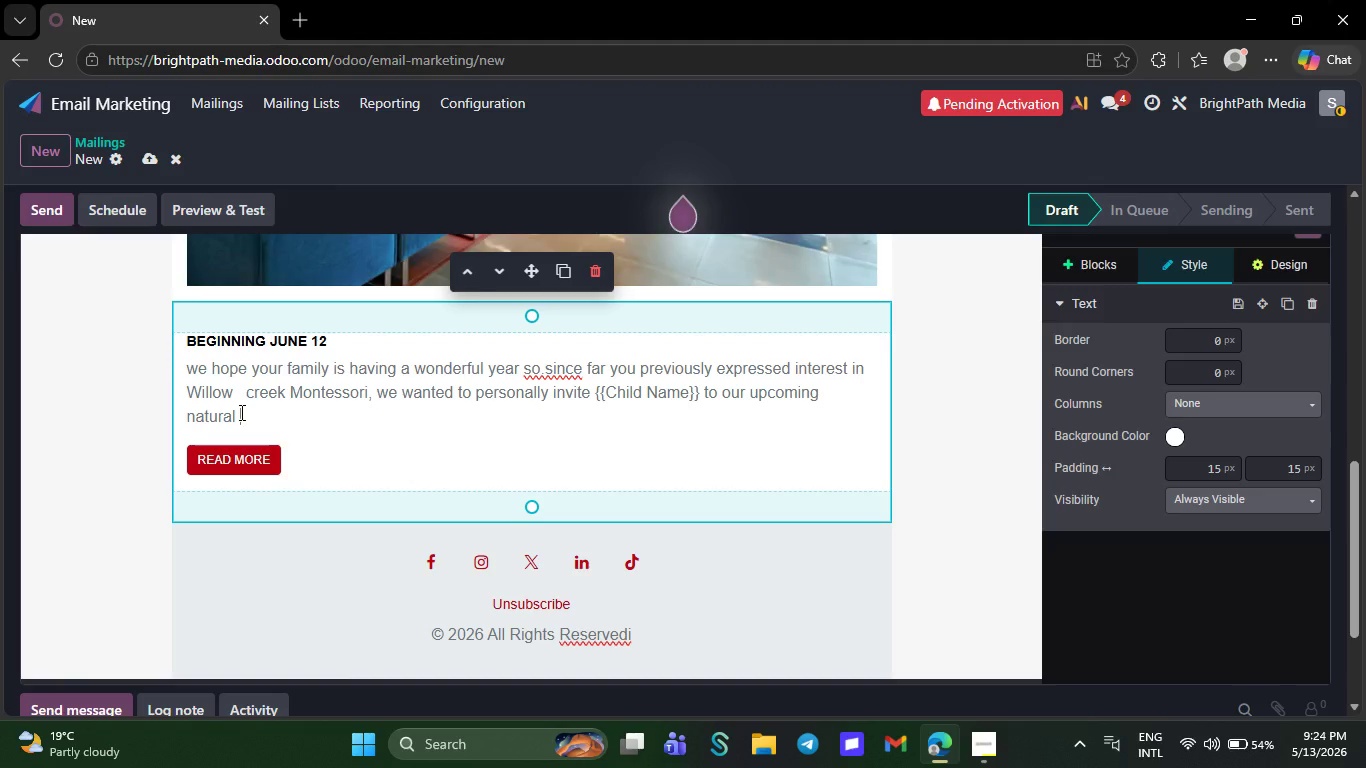 
key(Shift+ShiftLeft)
 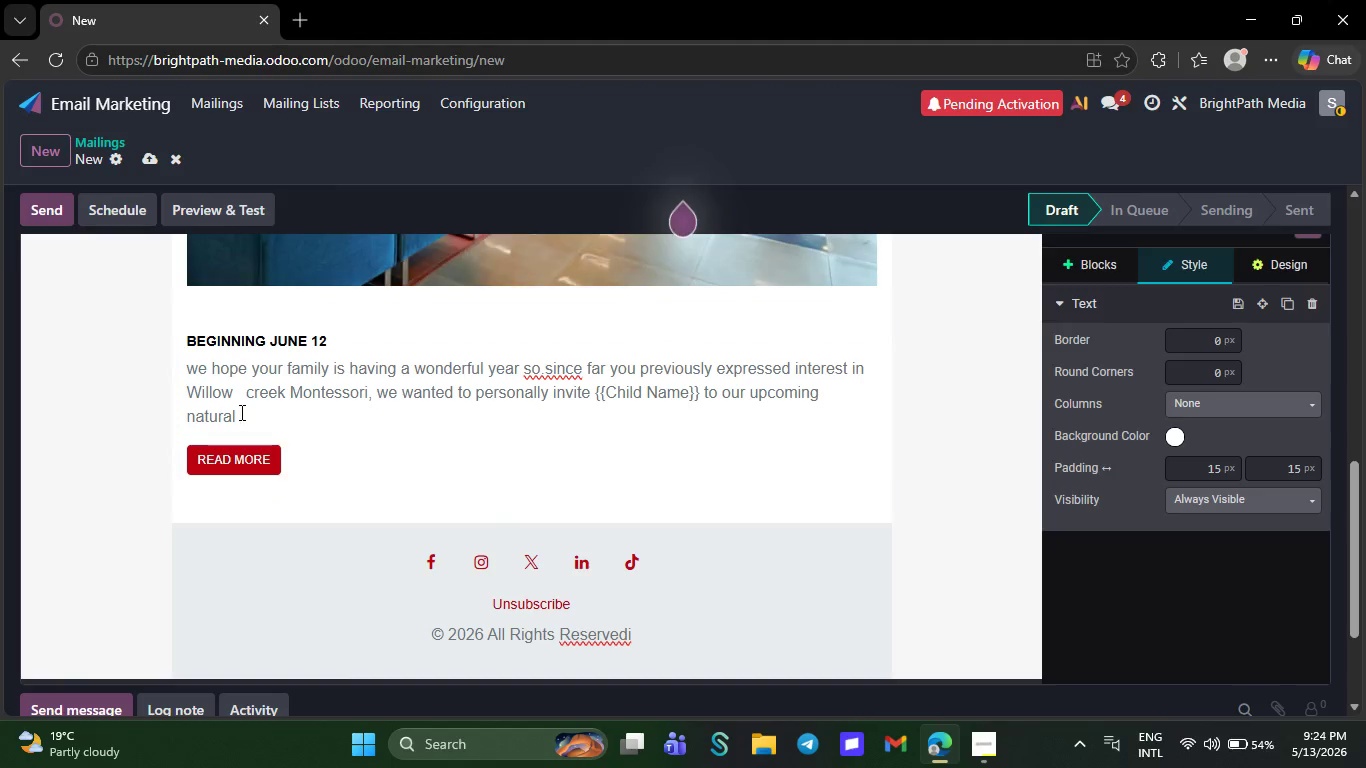 
hold_key(key=ShiftLeft, duration=0.7)
 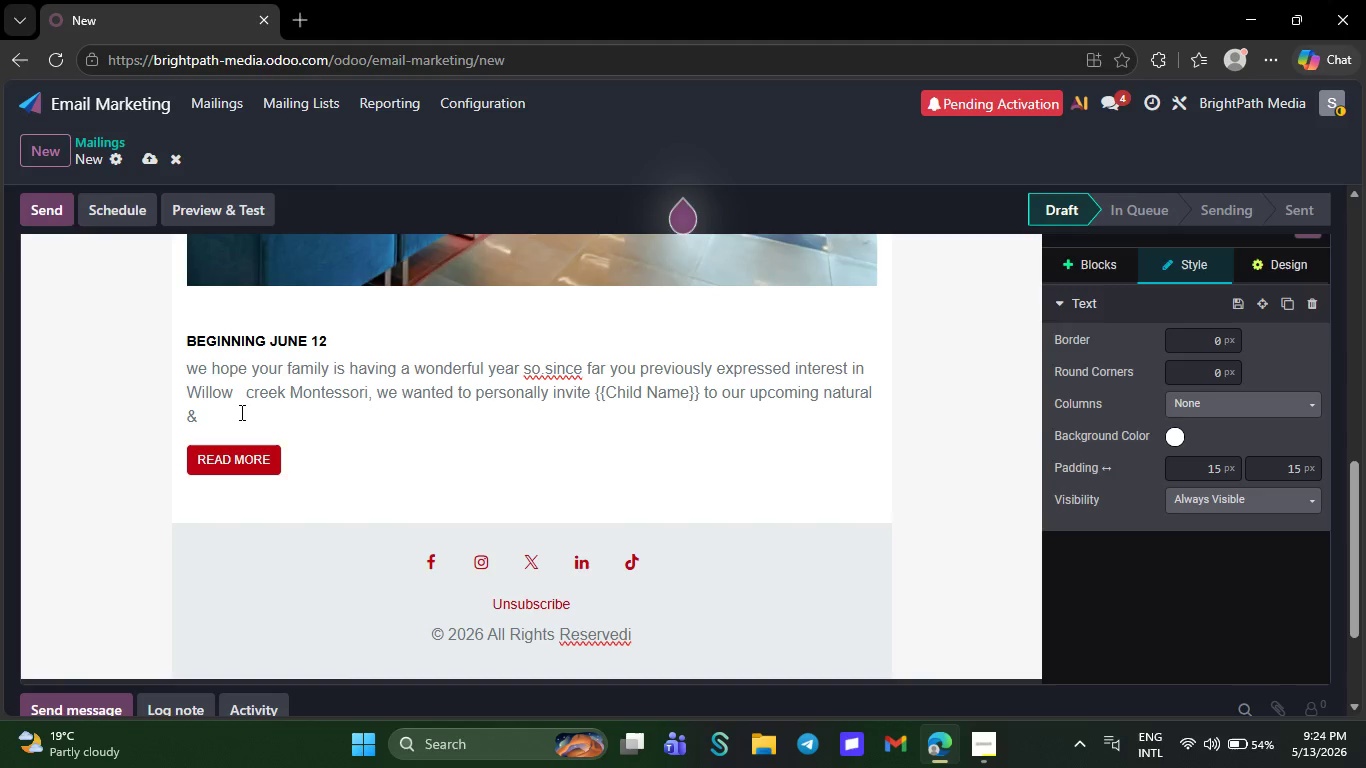 
hold_key(key=7, duration=0.42)
 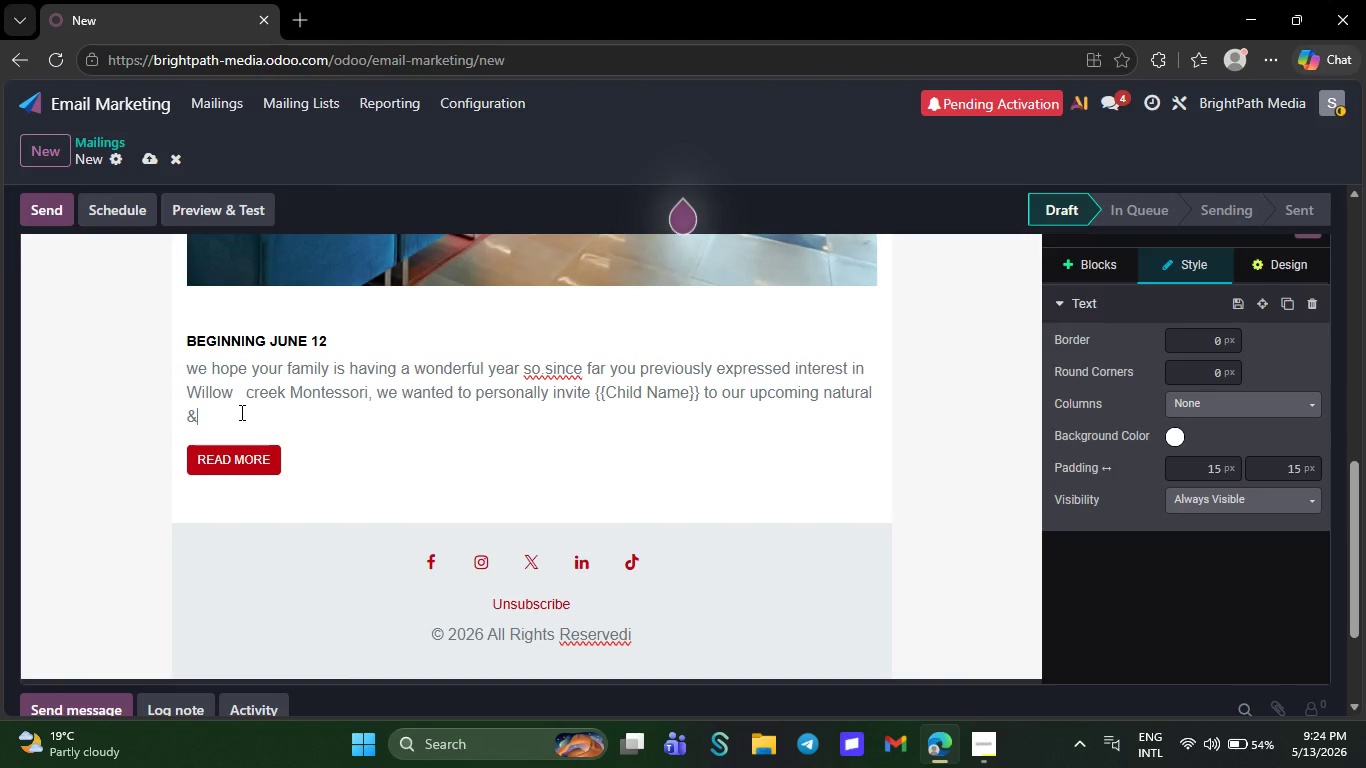 
wait(6.97)
 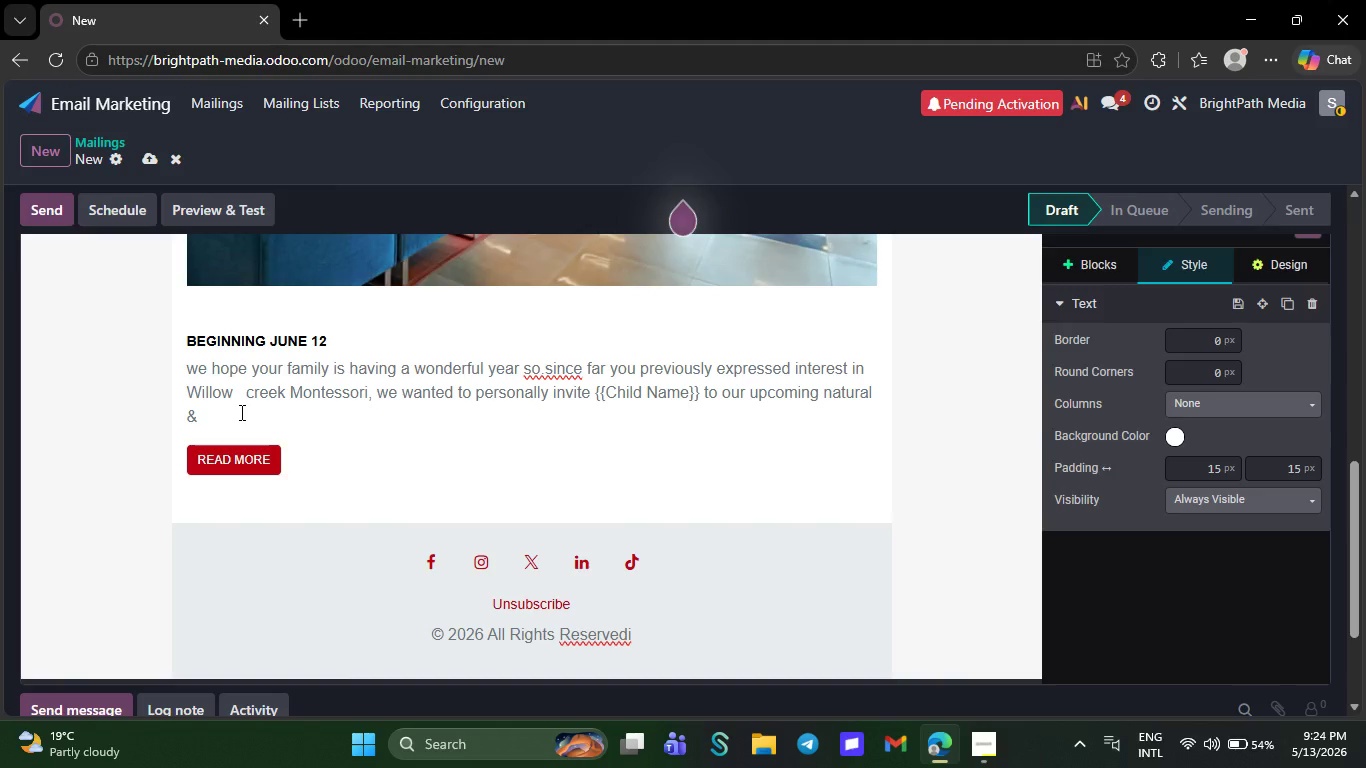 
key(Space)
 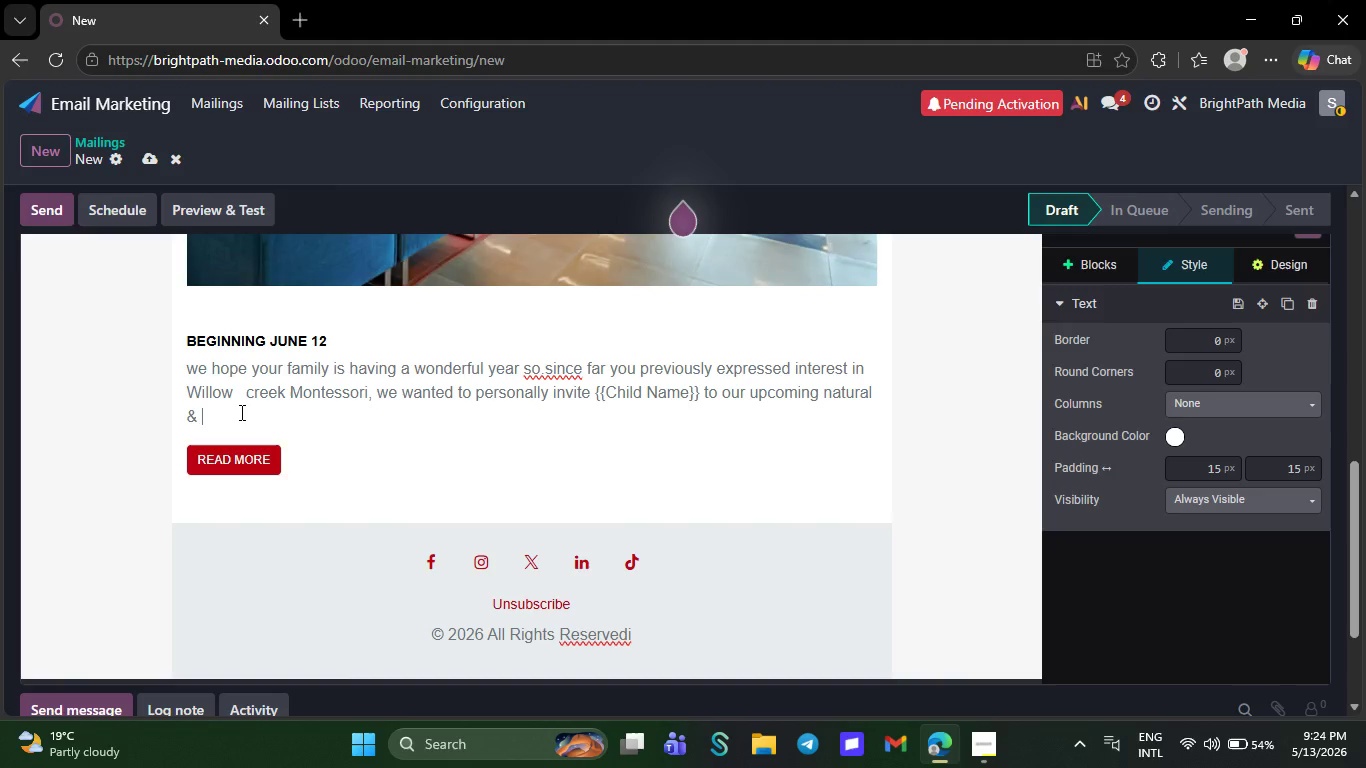 
key(A)
 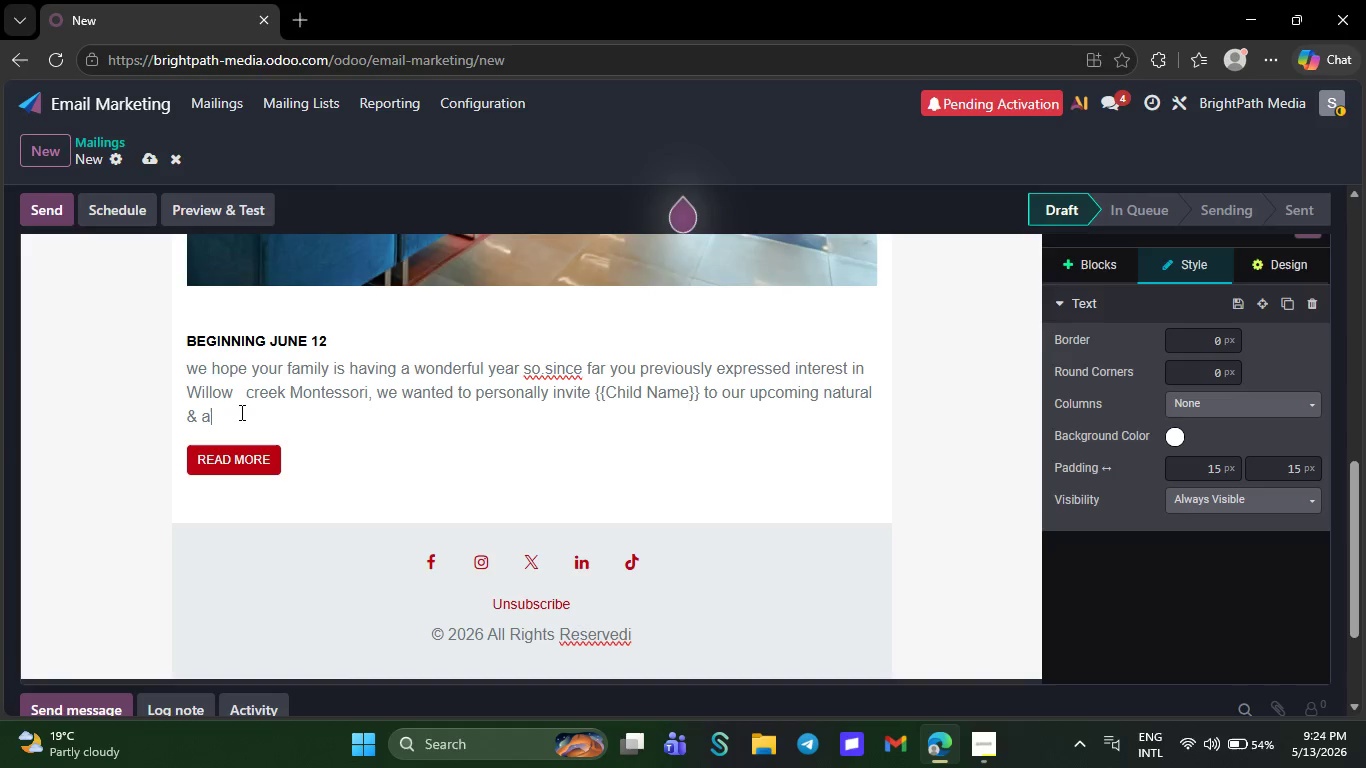 
key(Backspace)
 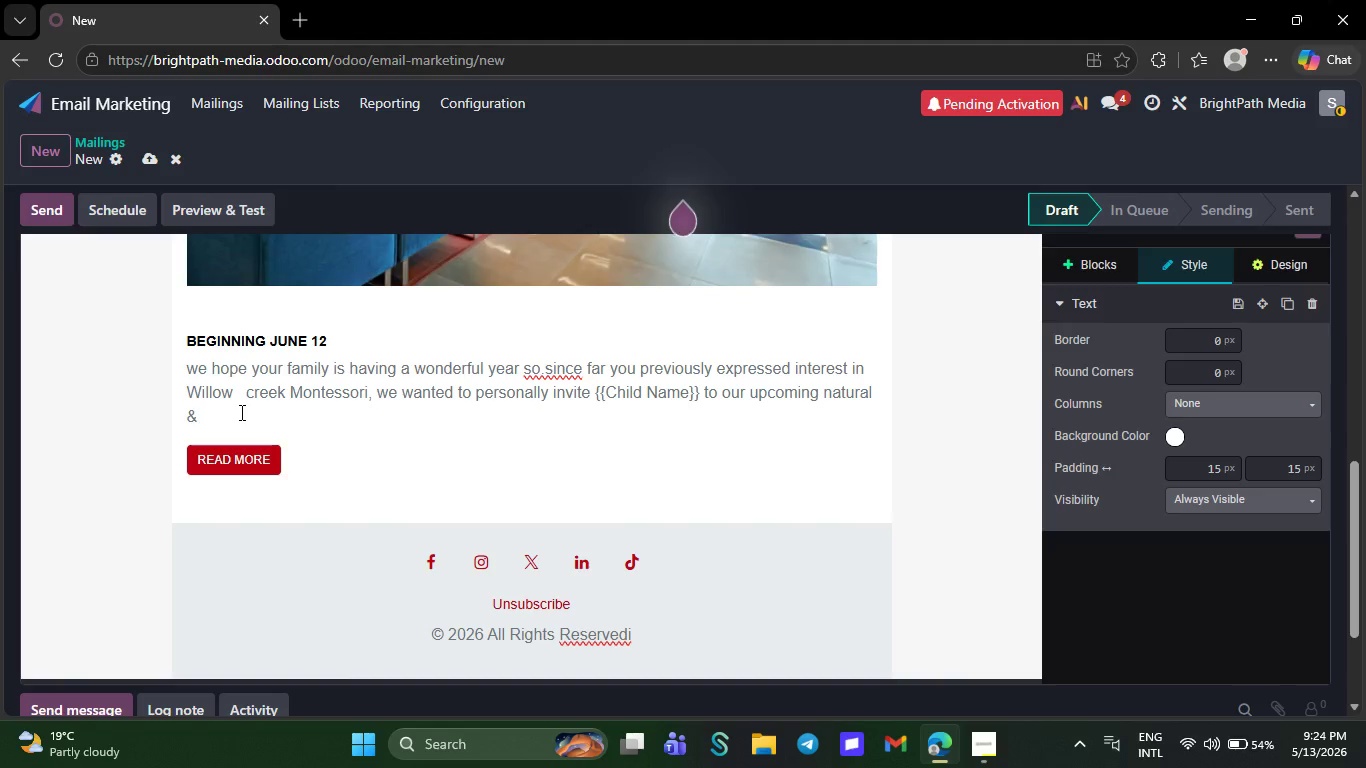 
key(CapsLock)
 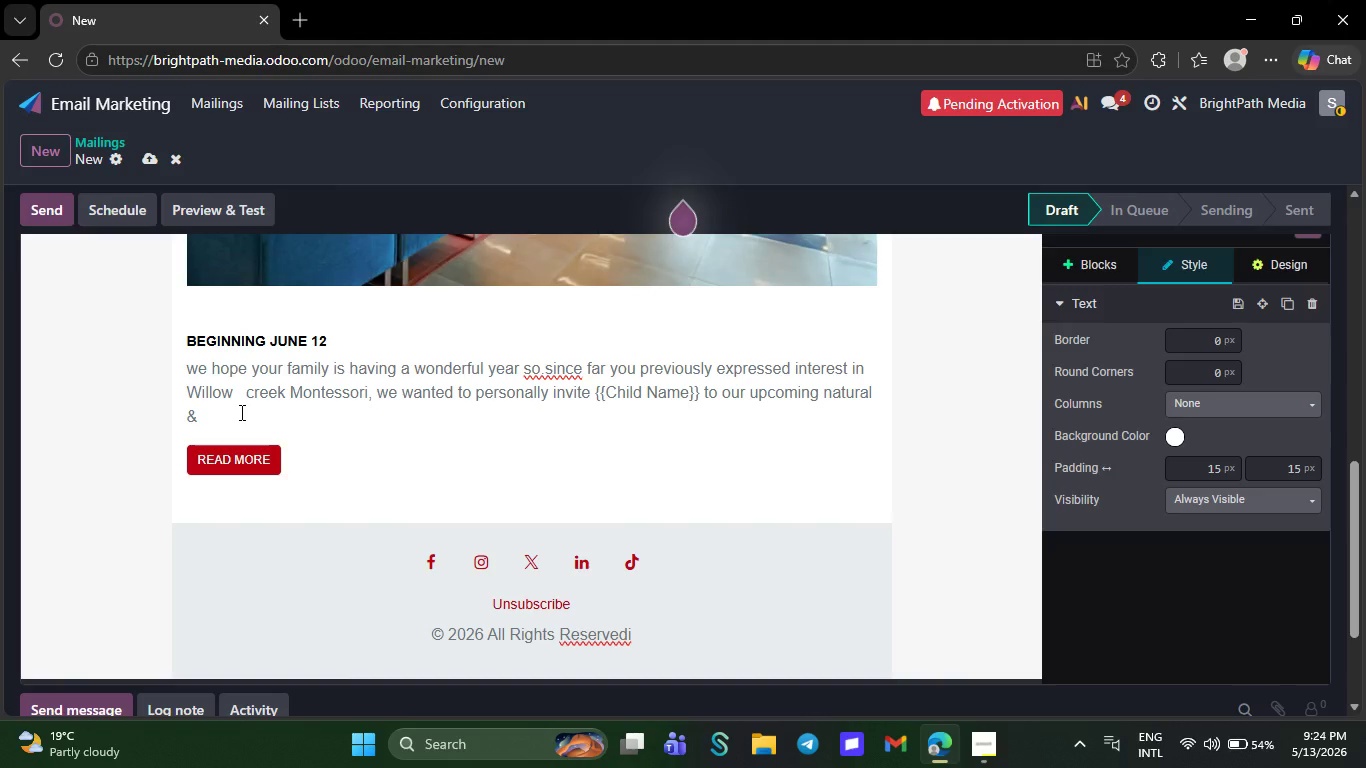 
key(A)
 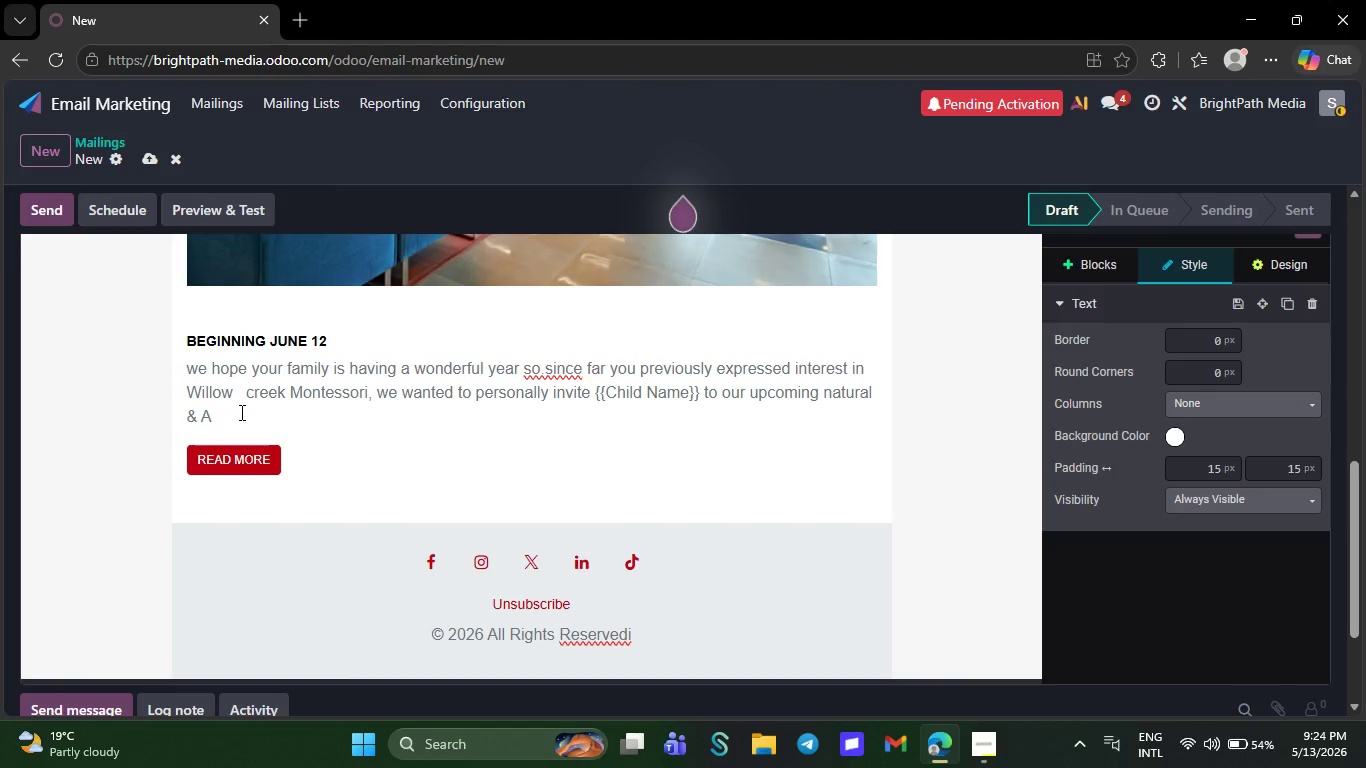 
key(Backspace)
 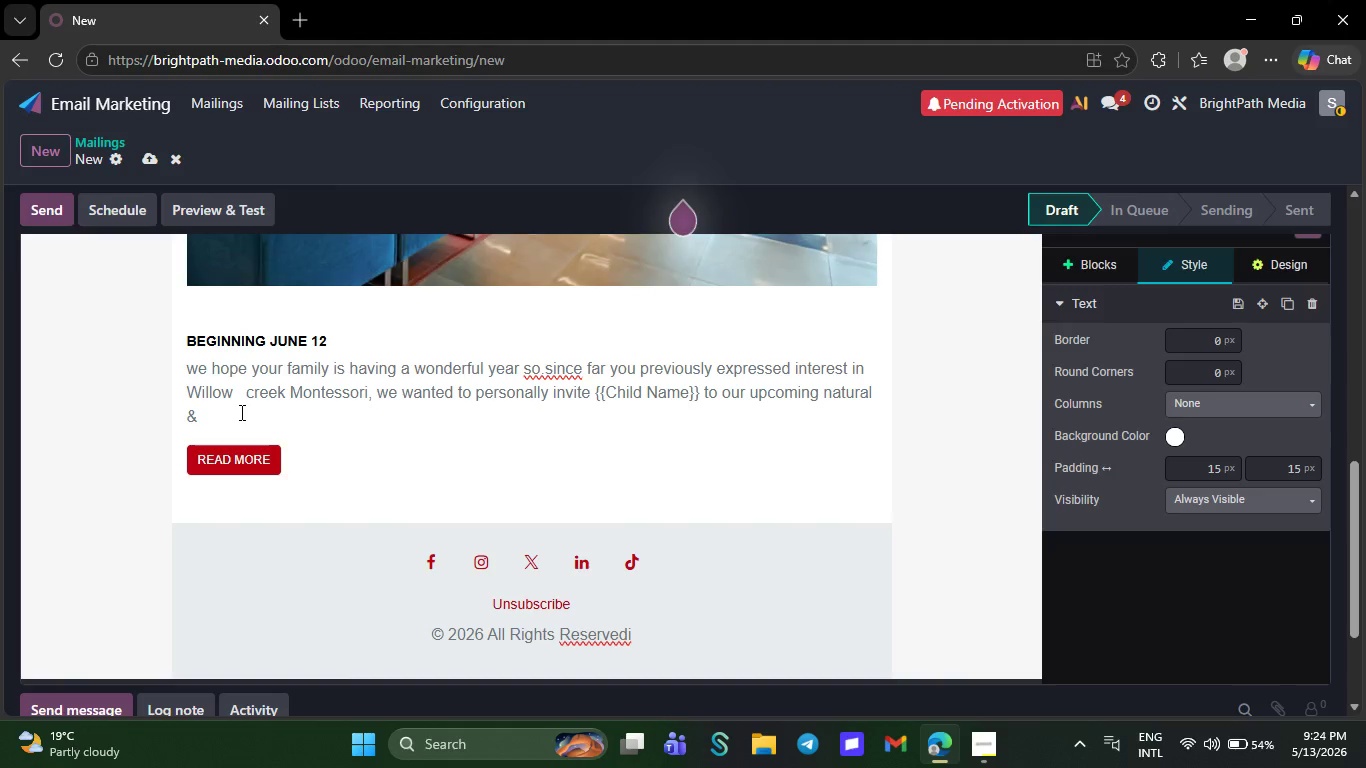 
key(A)
 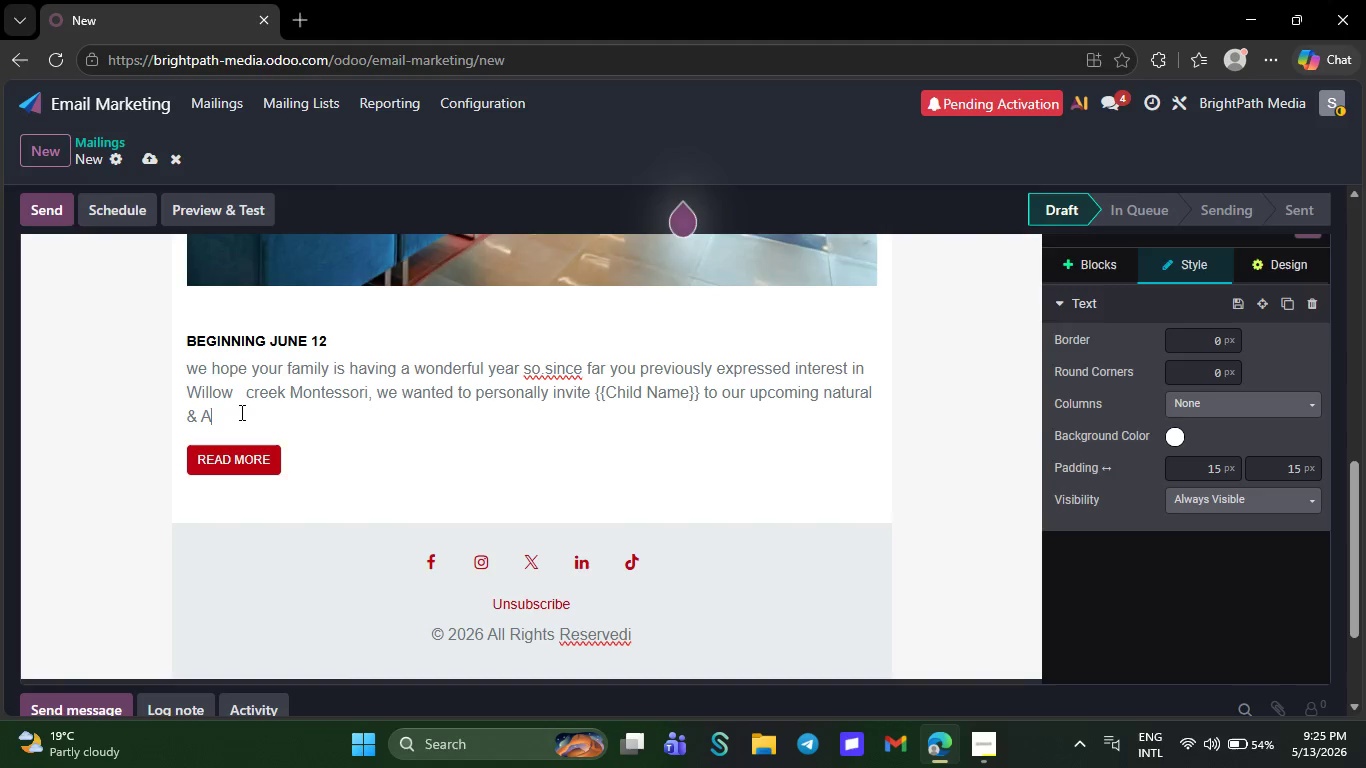 
key(CapsLock)
 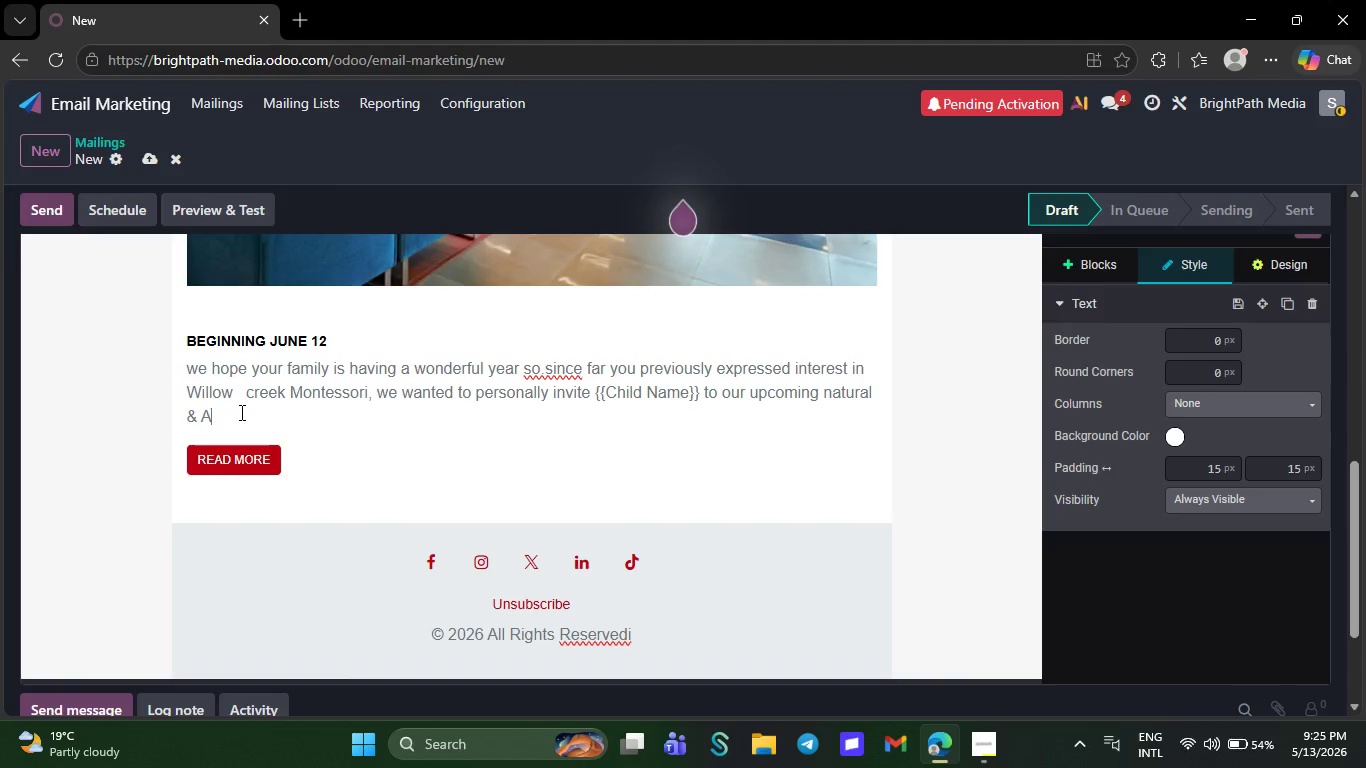 
type(rsr)
key(Backspace)
type(t)
key(Backspace)
key(Backspace)
key(Backspace)
type(rts )
 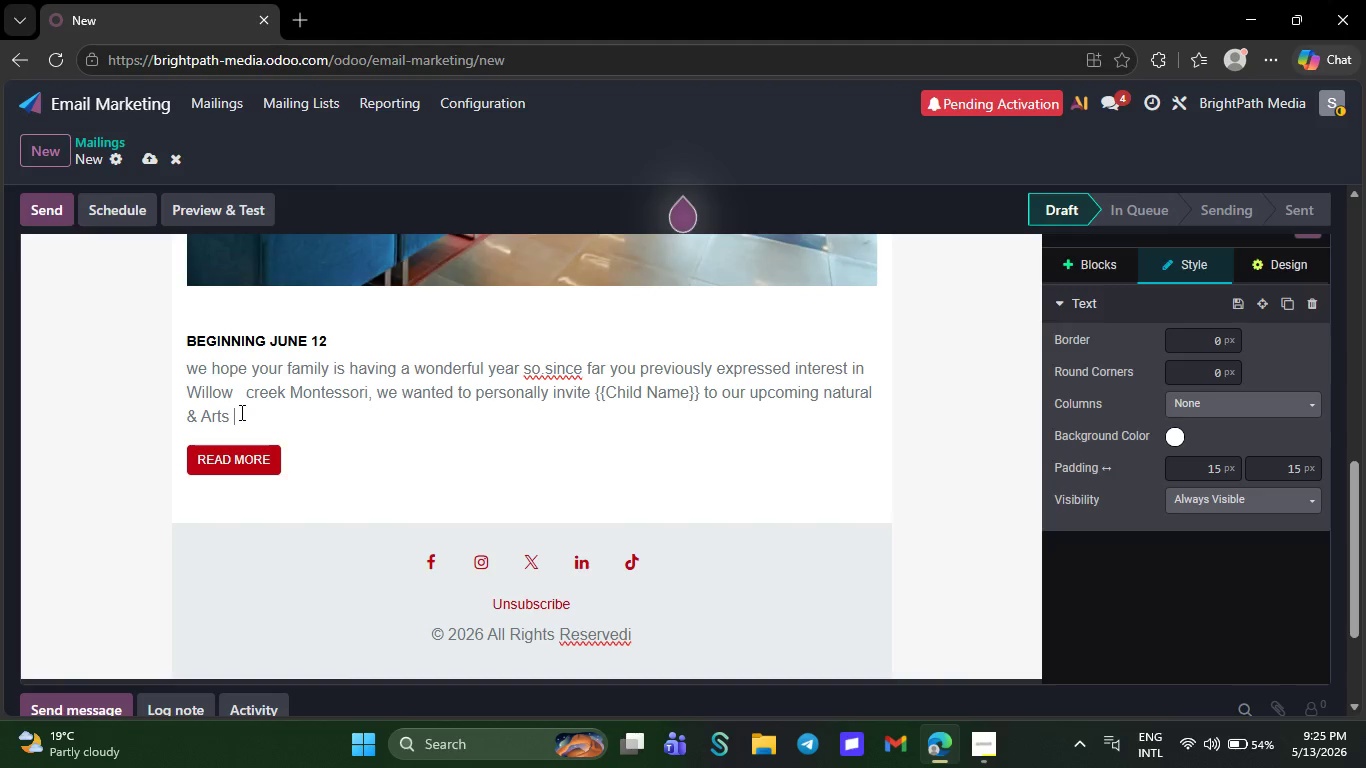 
wait(11.98)
 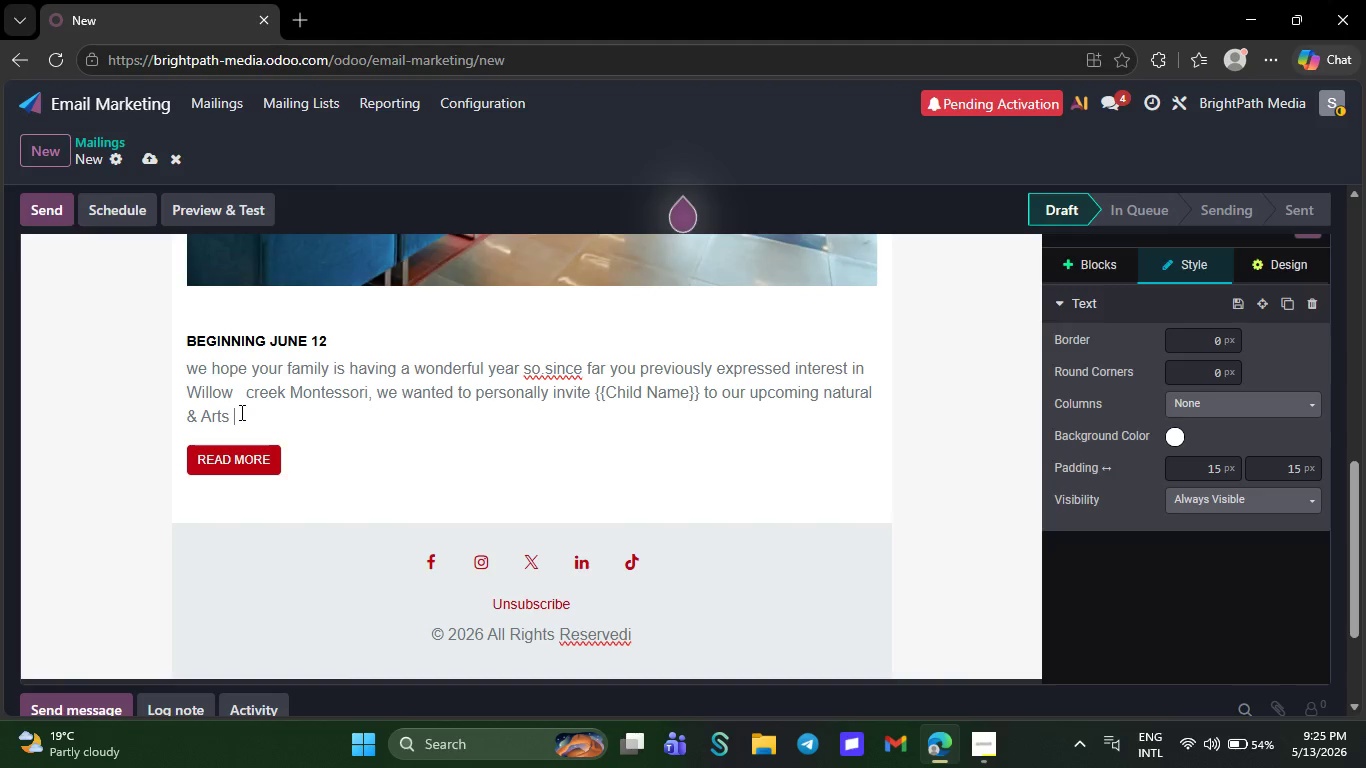 
type(su)
key(Backspace)
key(Backspace)
 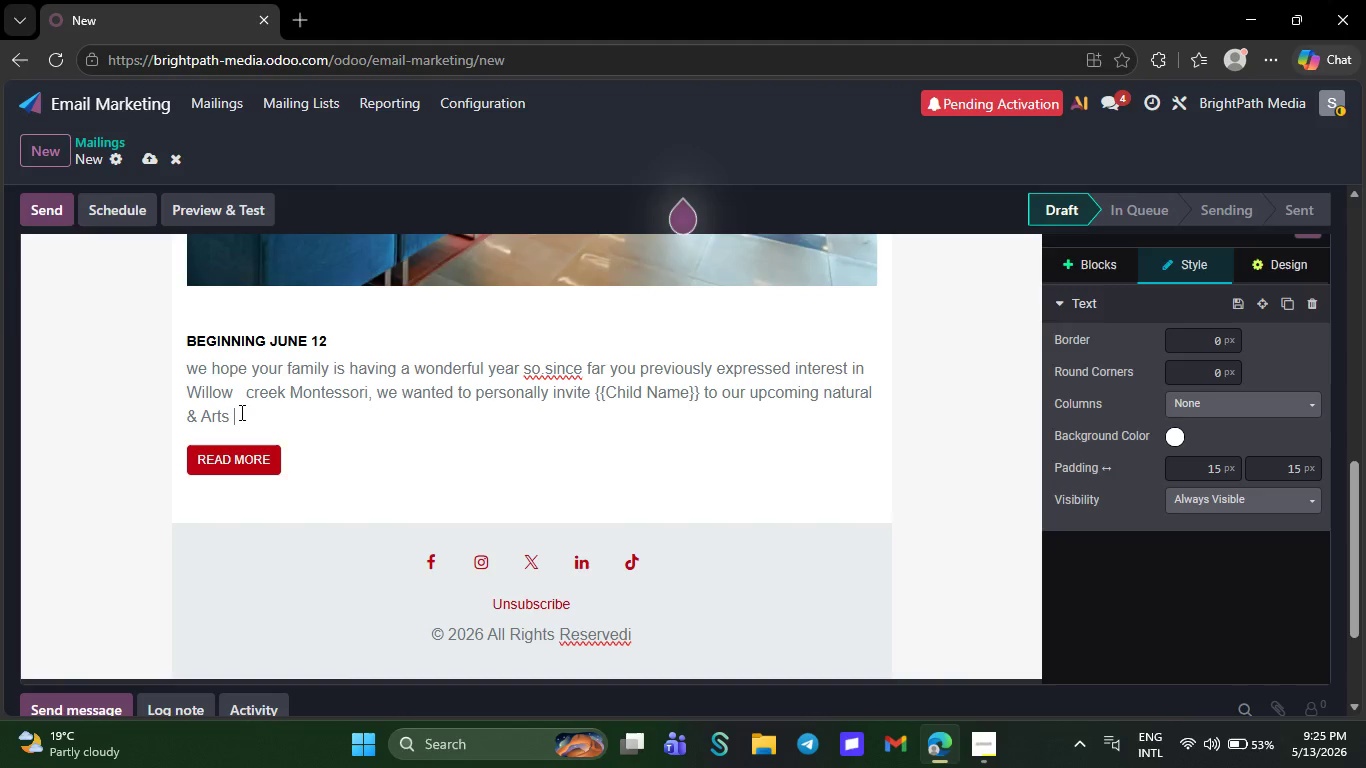 
key(CapsLock)
 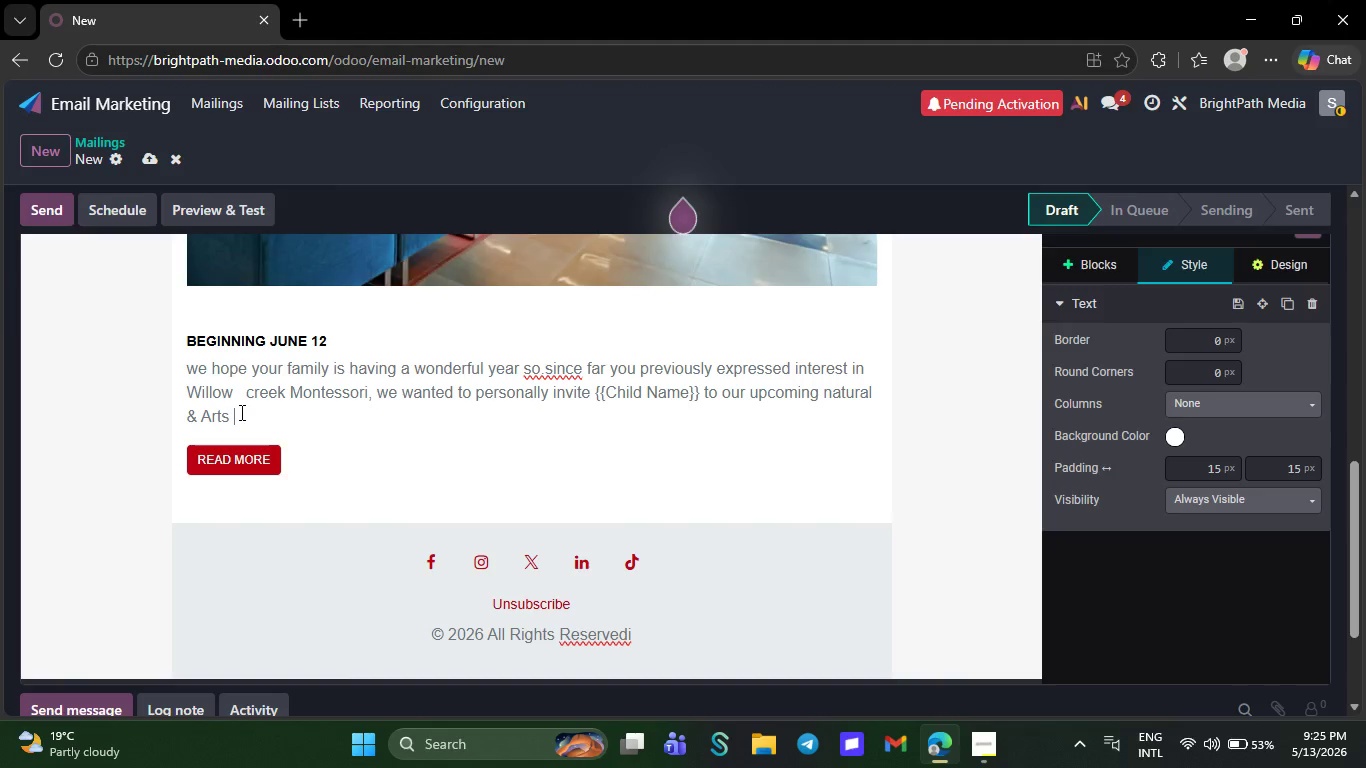 
type(Summer pr)
 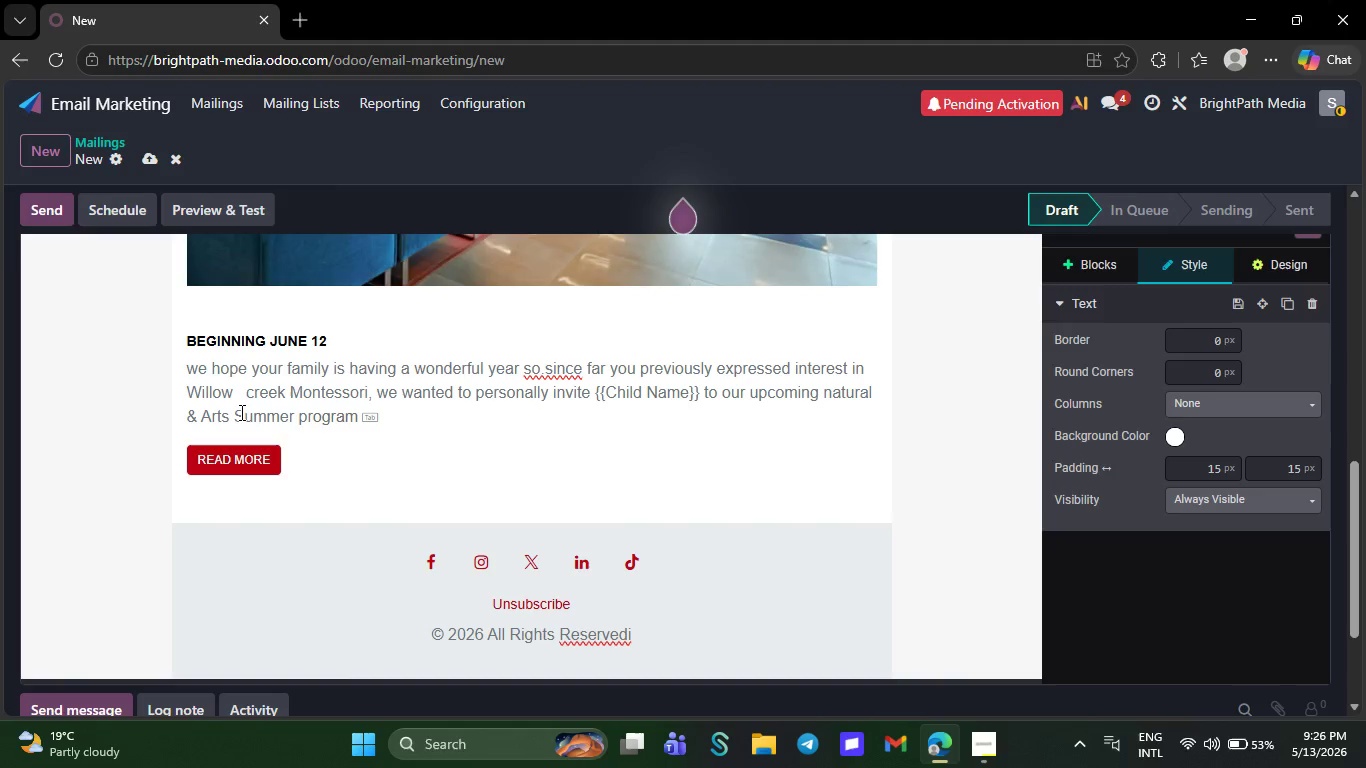 
key(Tab)
 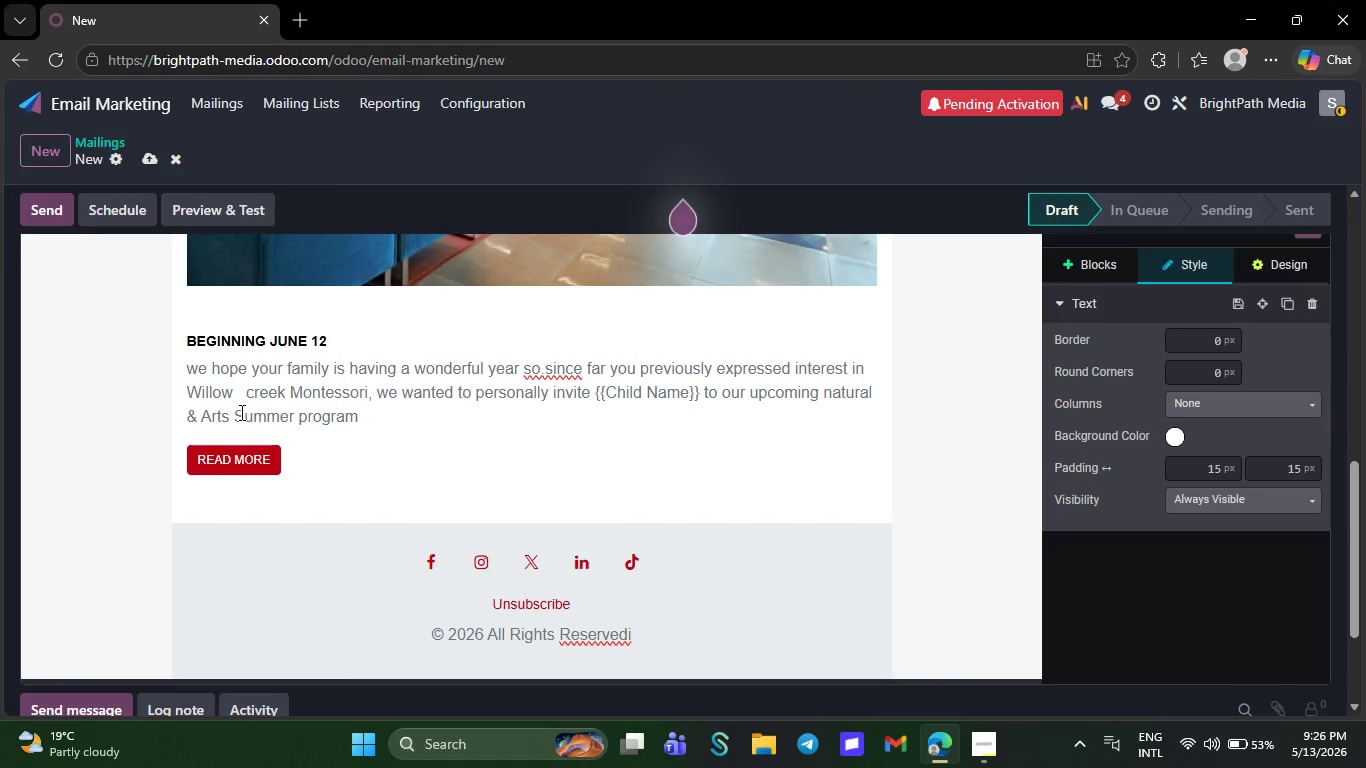 
key(Space)
 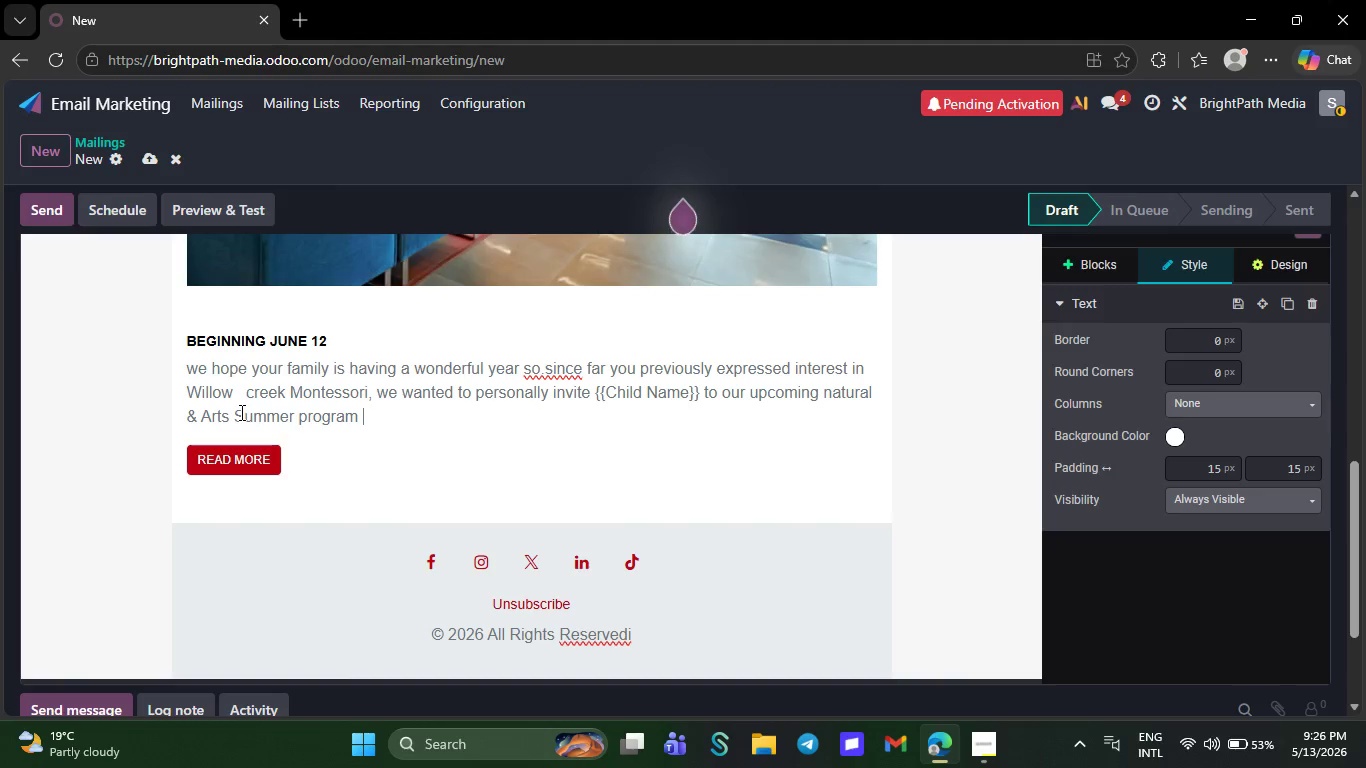 
type(tho)
key(Backspace)
type(is)
 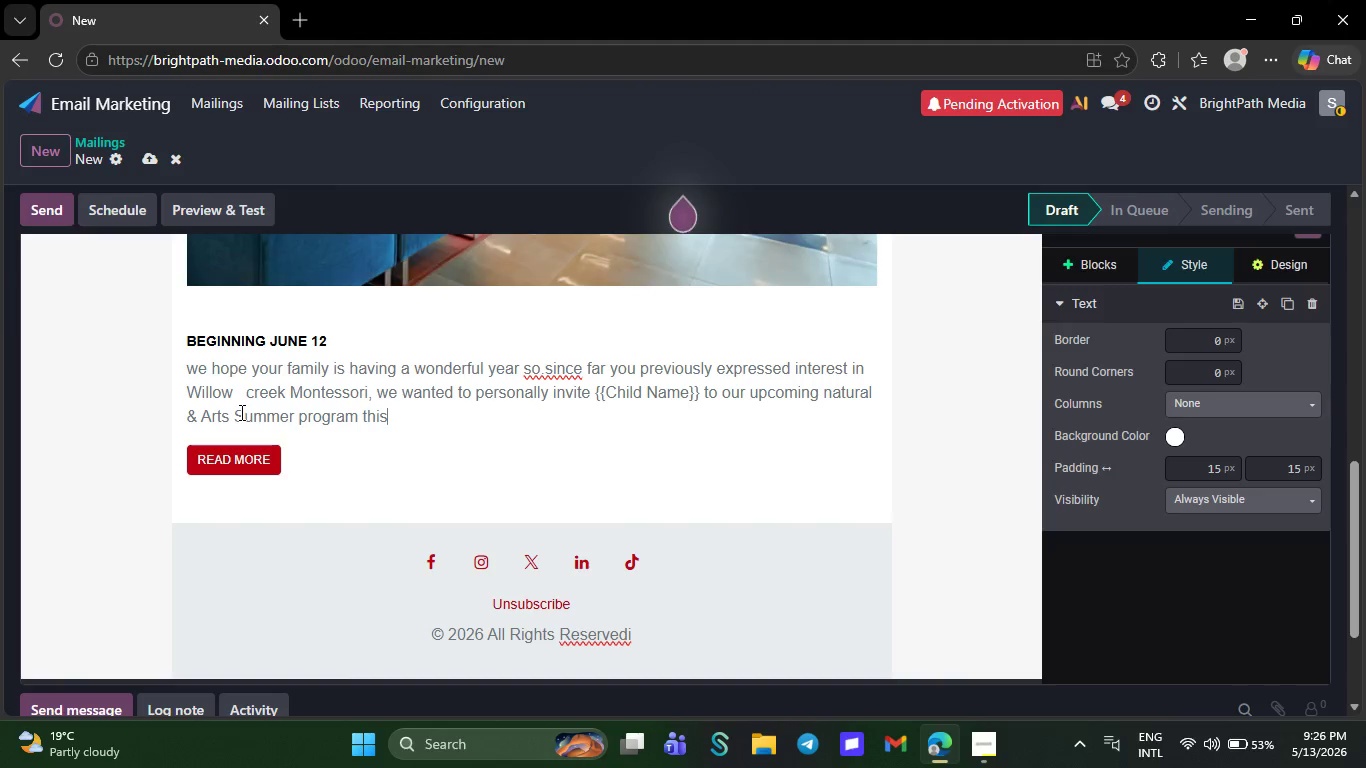 
type( july )
 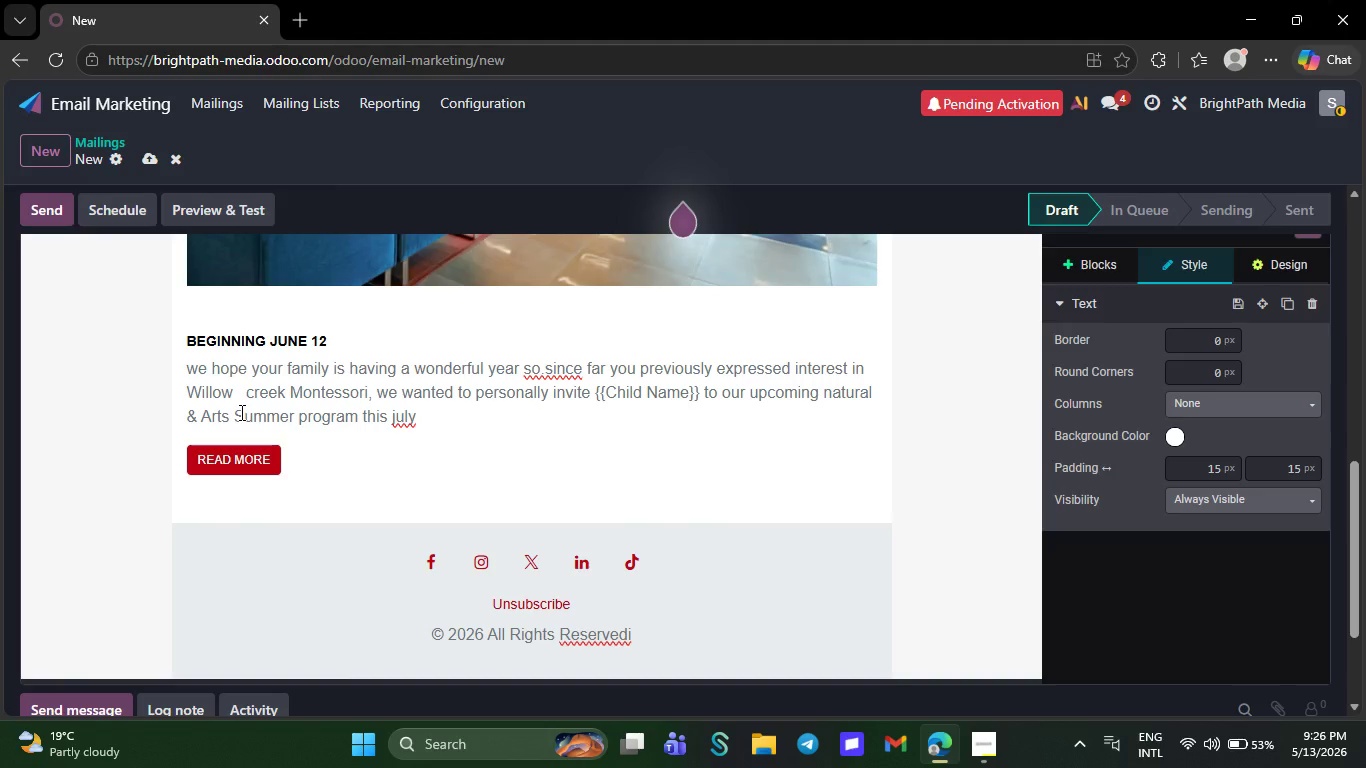 
wait(10.41)
 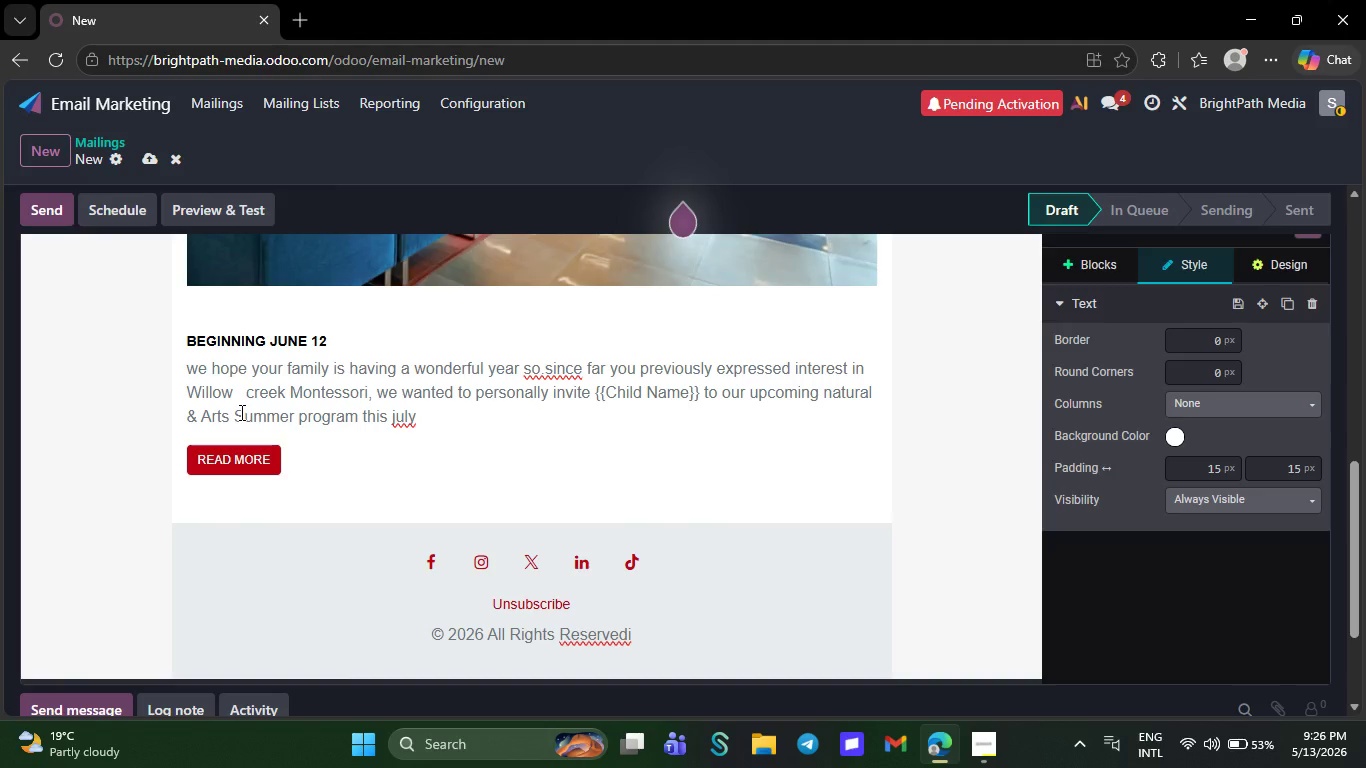 
key(Backspace)
key(Backspace)
key(Backspace)
key(Backspace)
key(Backspace)
type(July)
 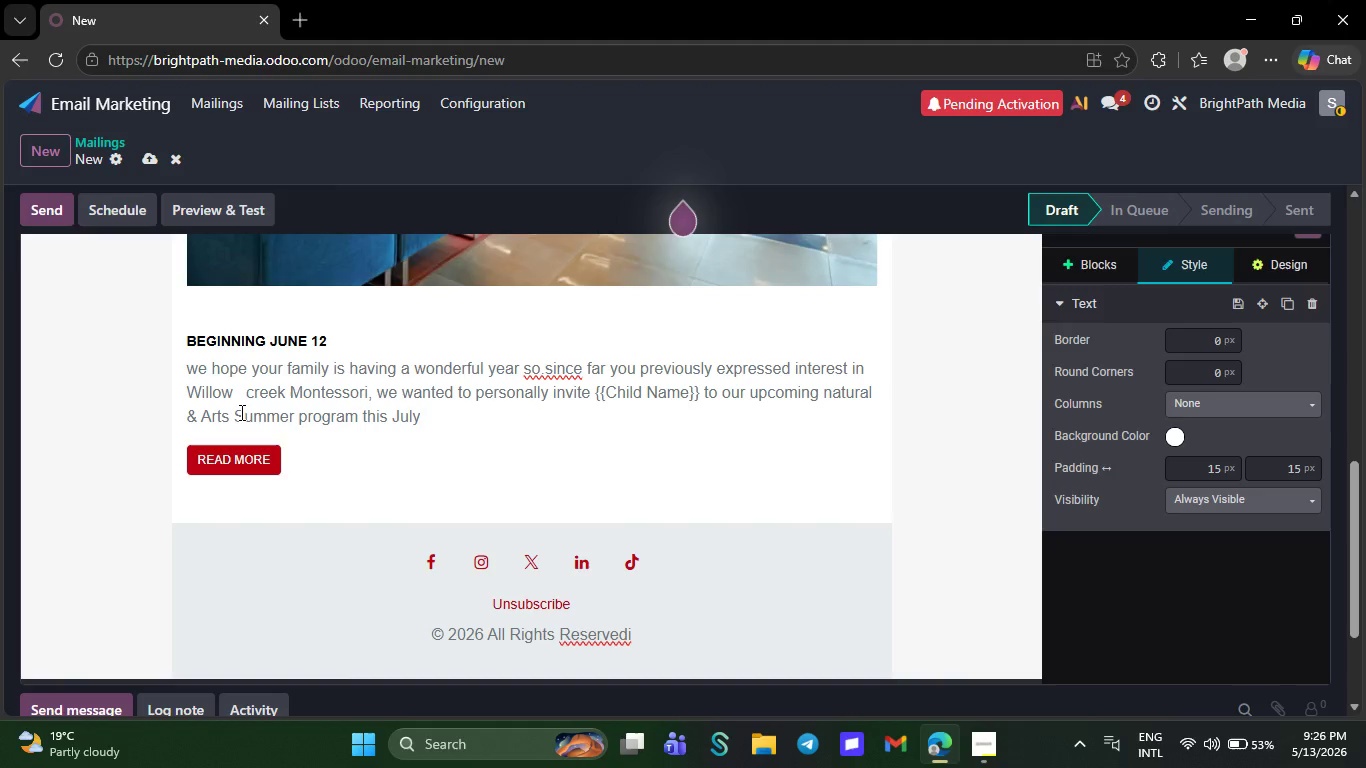 
wait(5.47)
 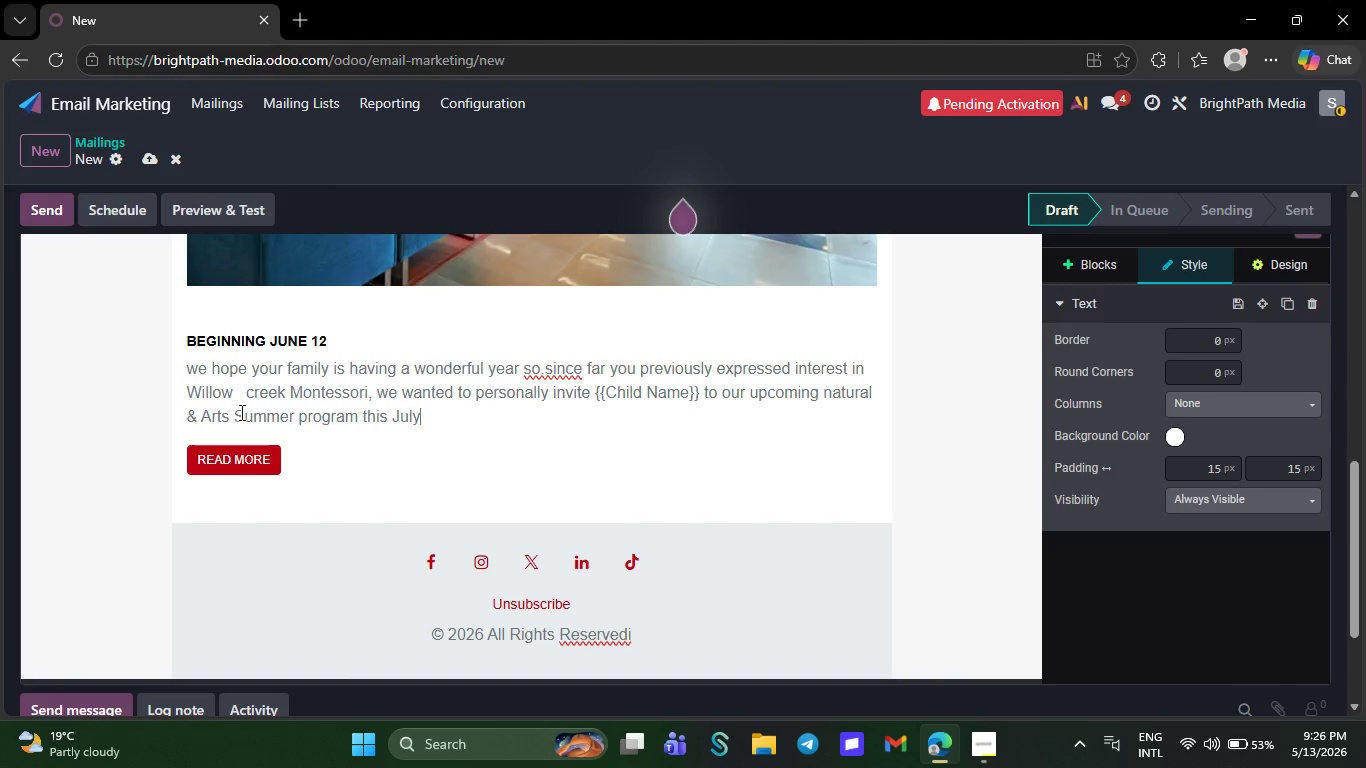 
key(Quote)
 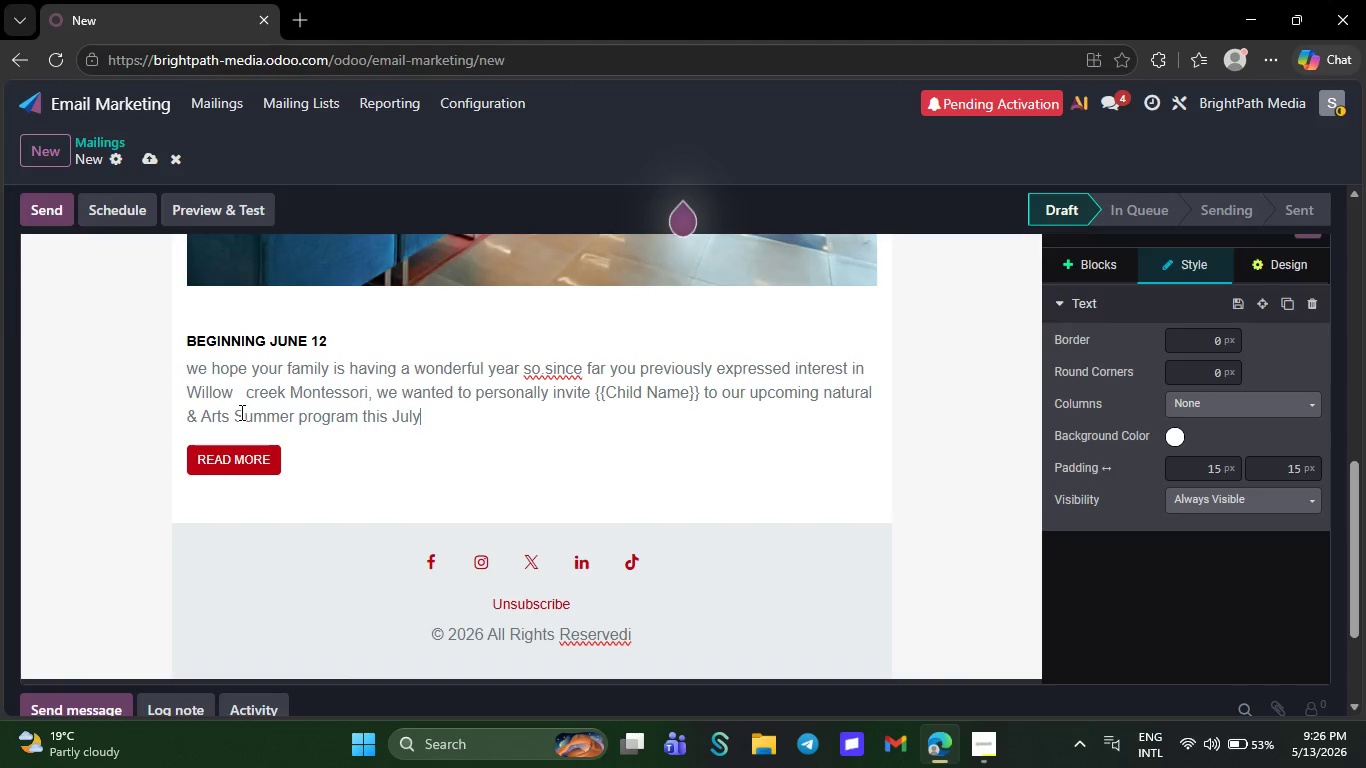 
key(Period)
 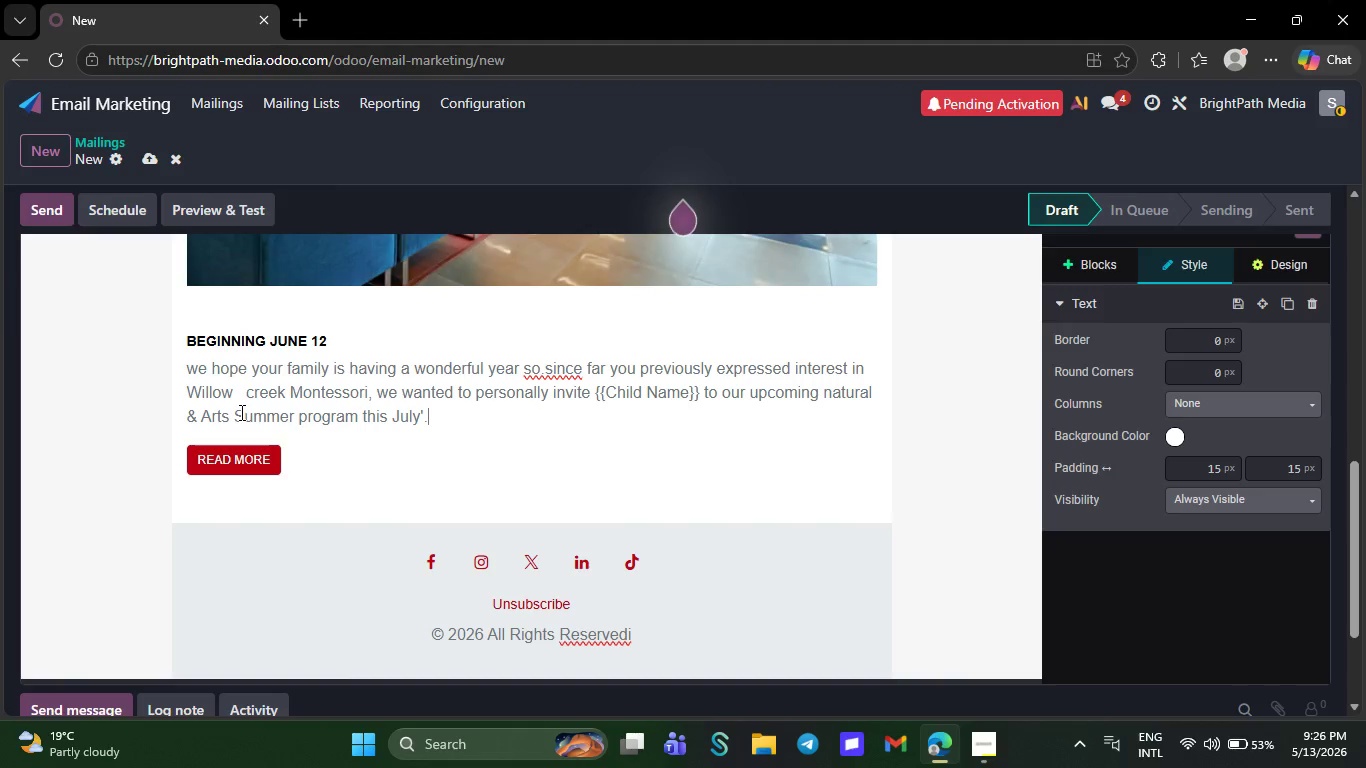 
key(Backspace)
 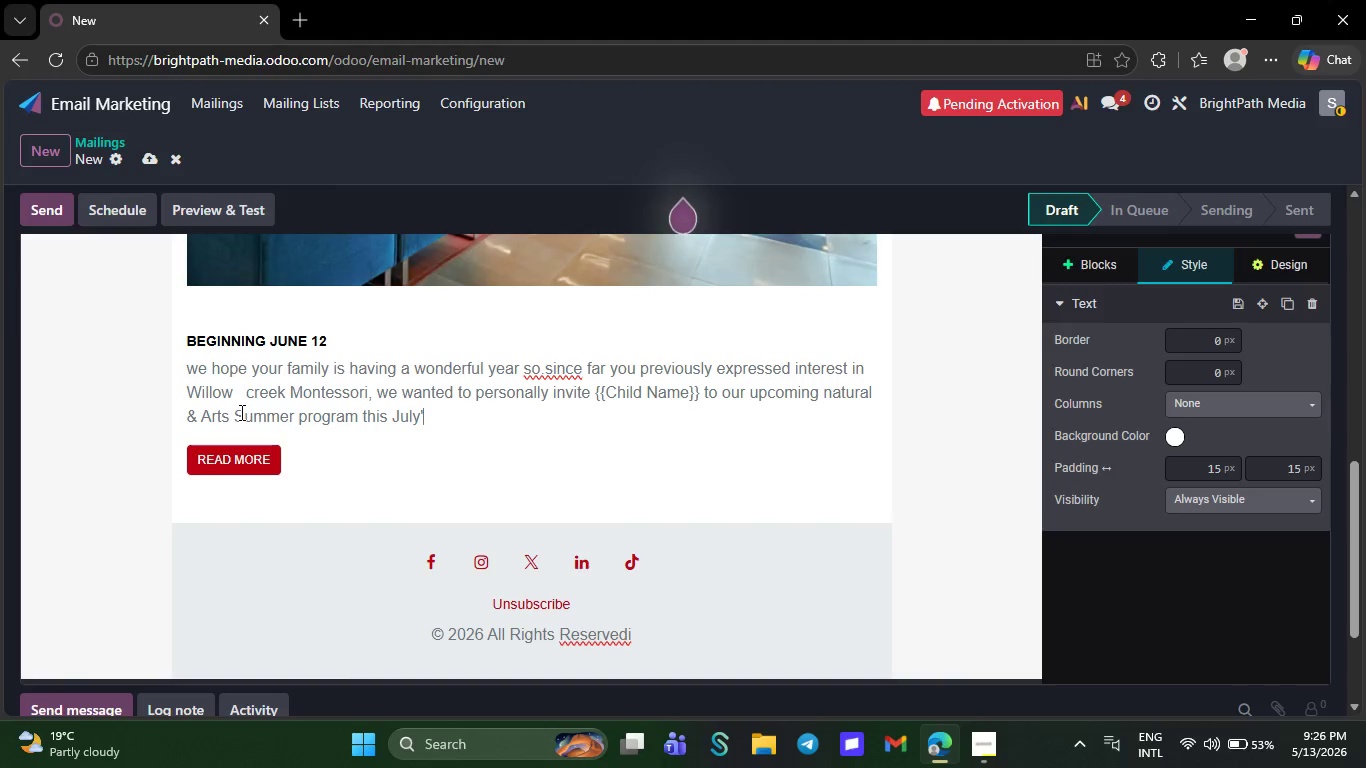 
key(Backspace)
 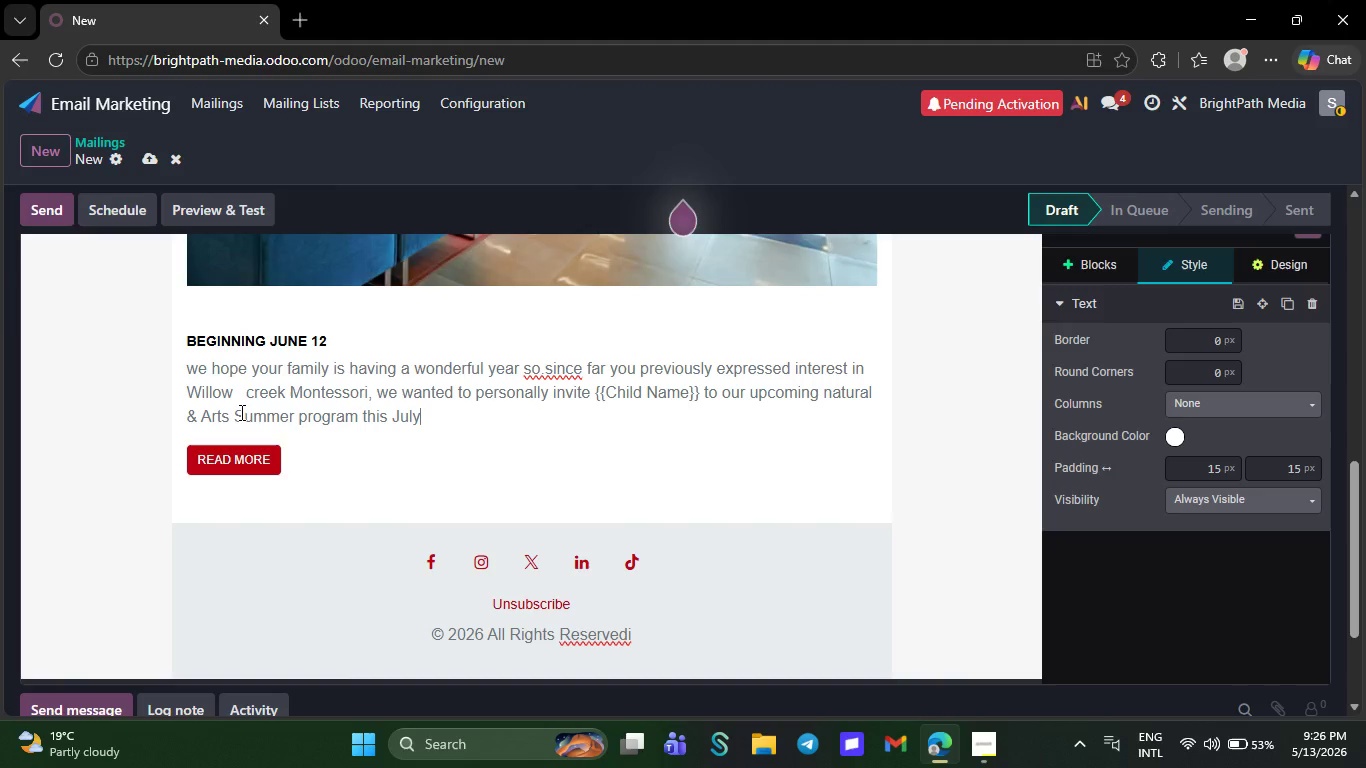 
key(Period)
 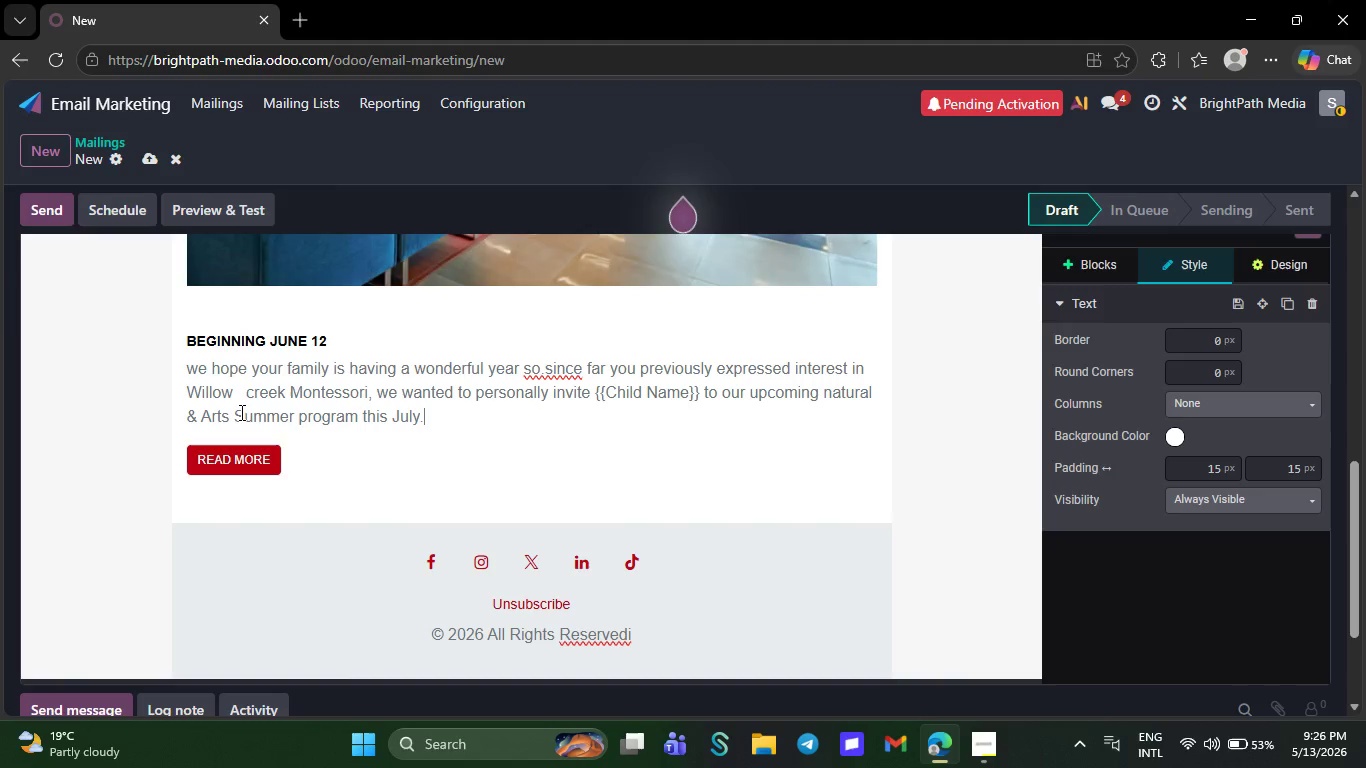 
key(NumpadEnter)
 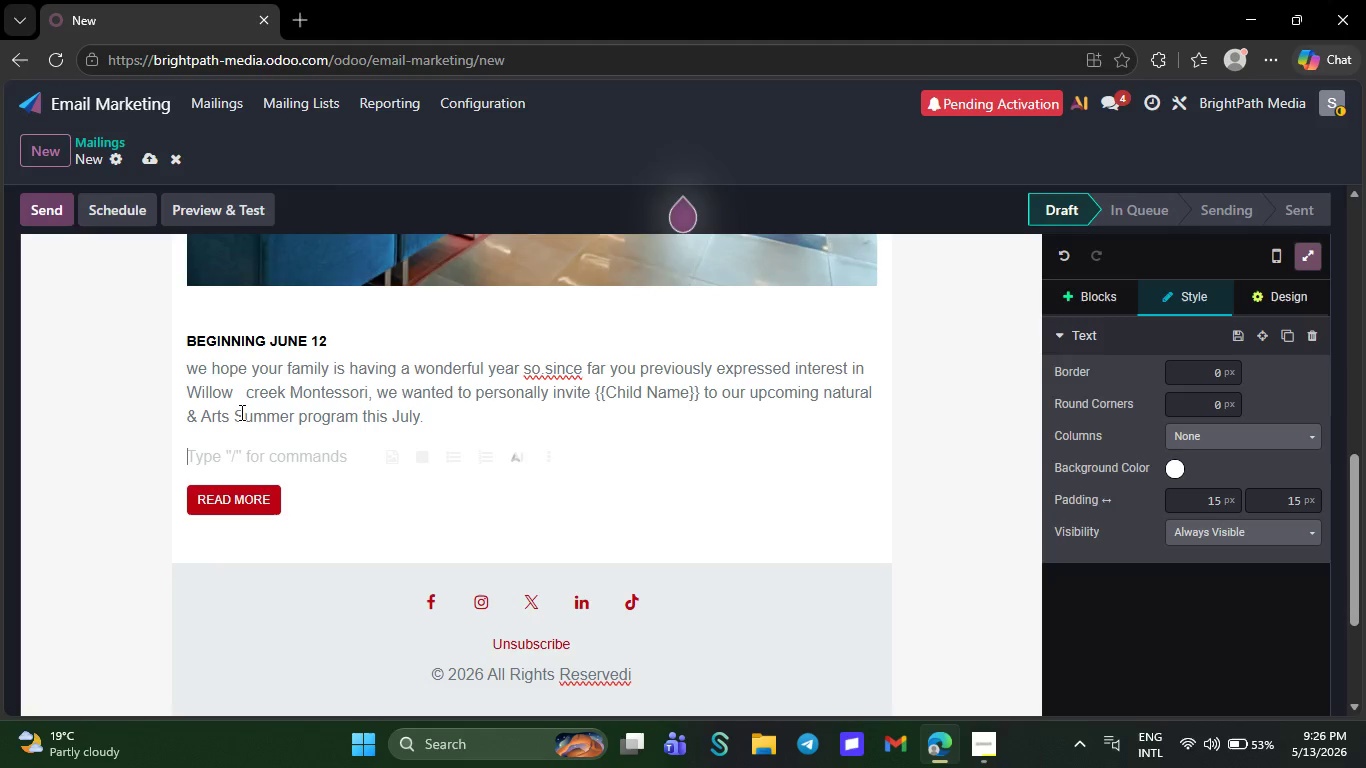 
key(CapsLock)
 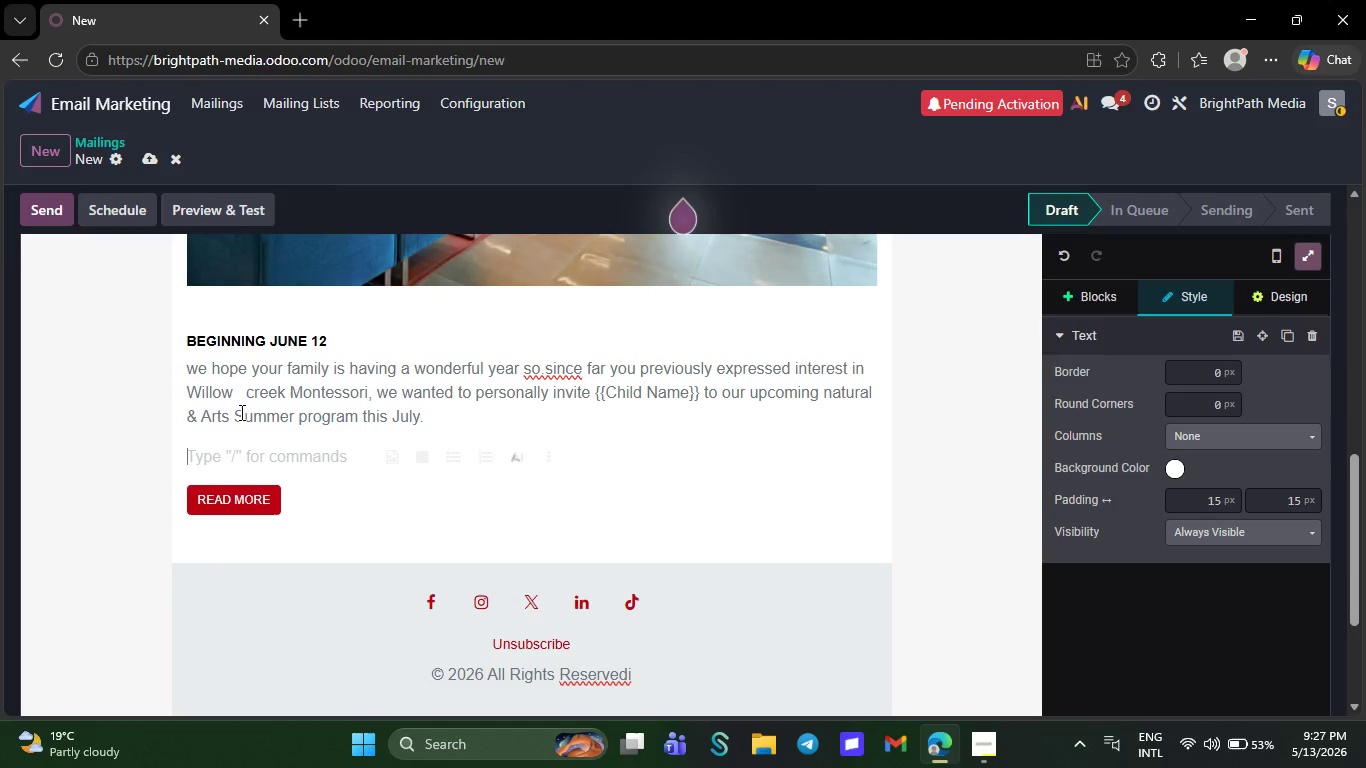 
key(A)
 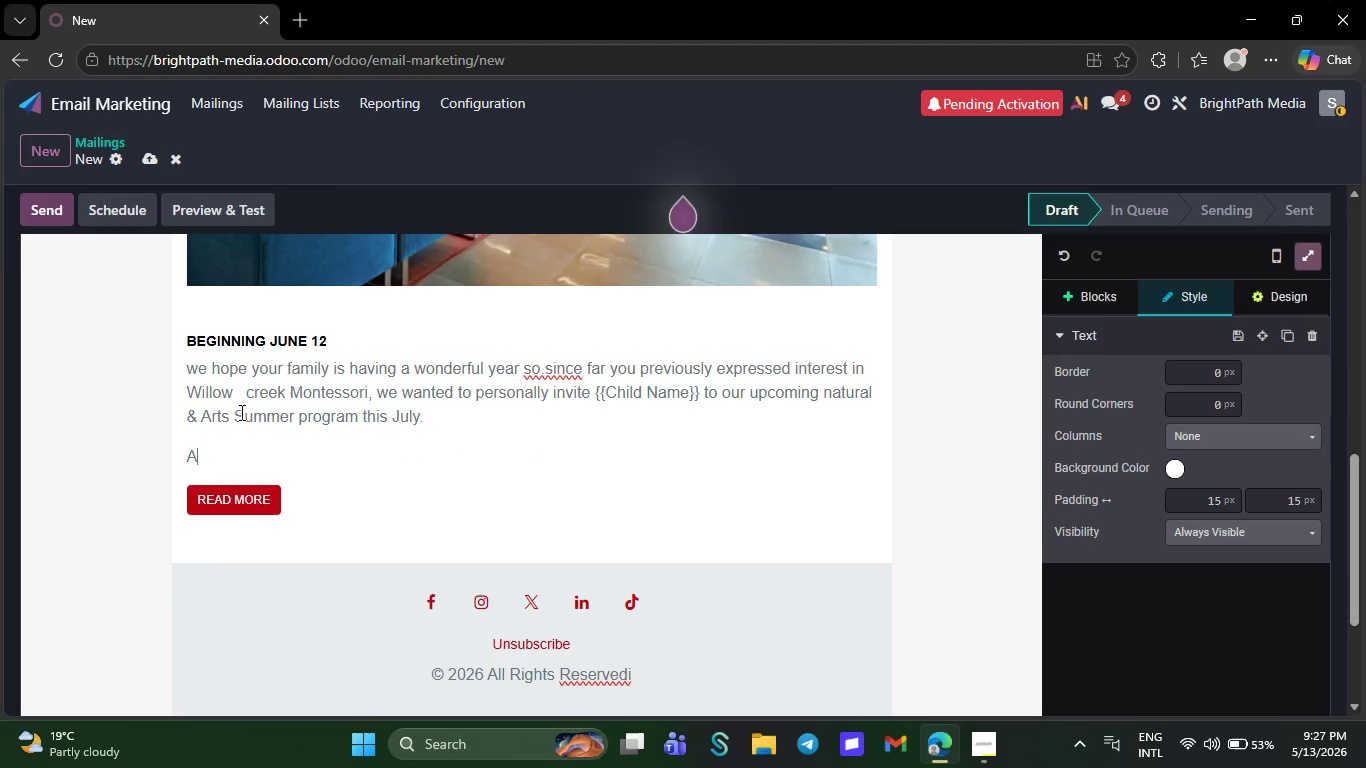 
key(CapsLock)
 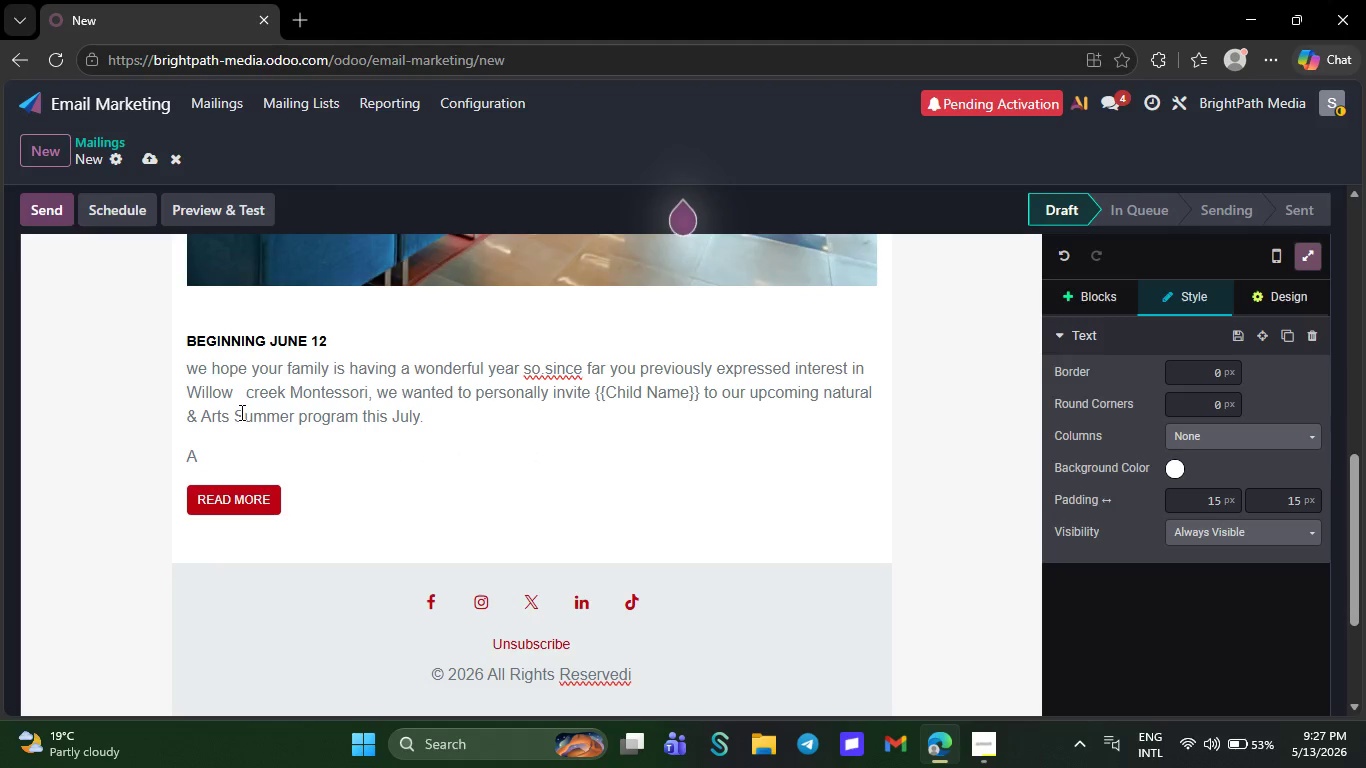 
key(T)
 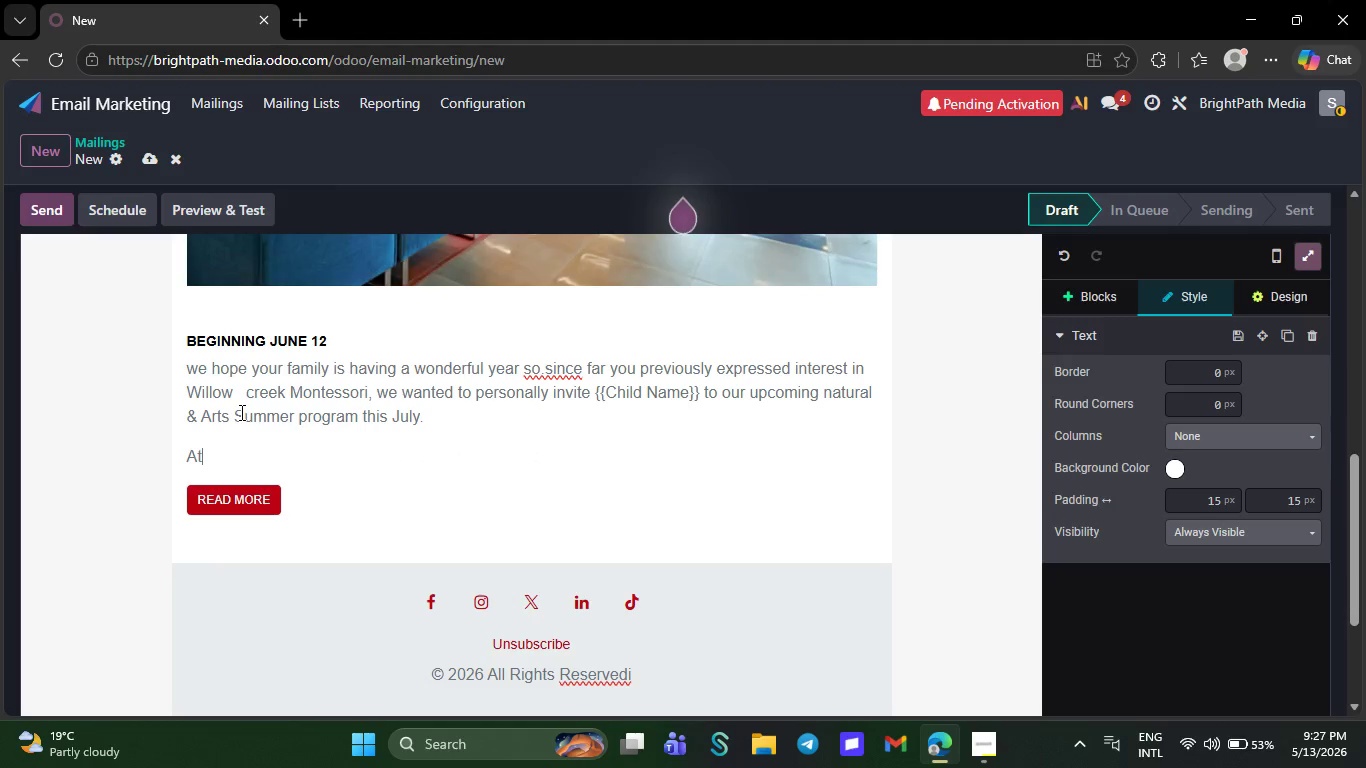 
type( willow )
 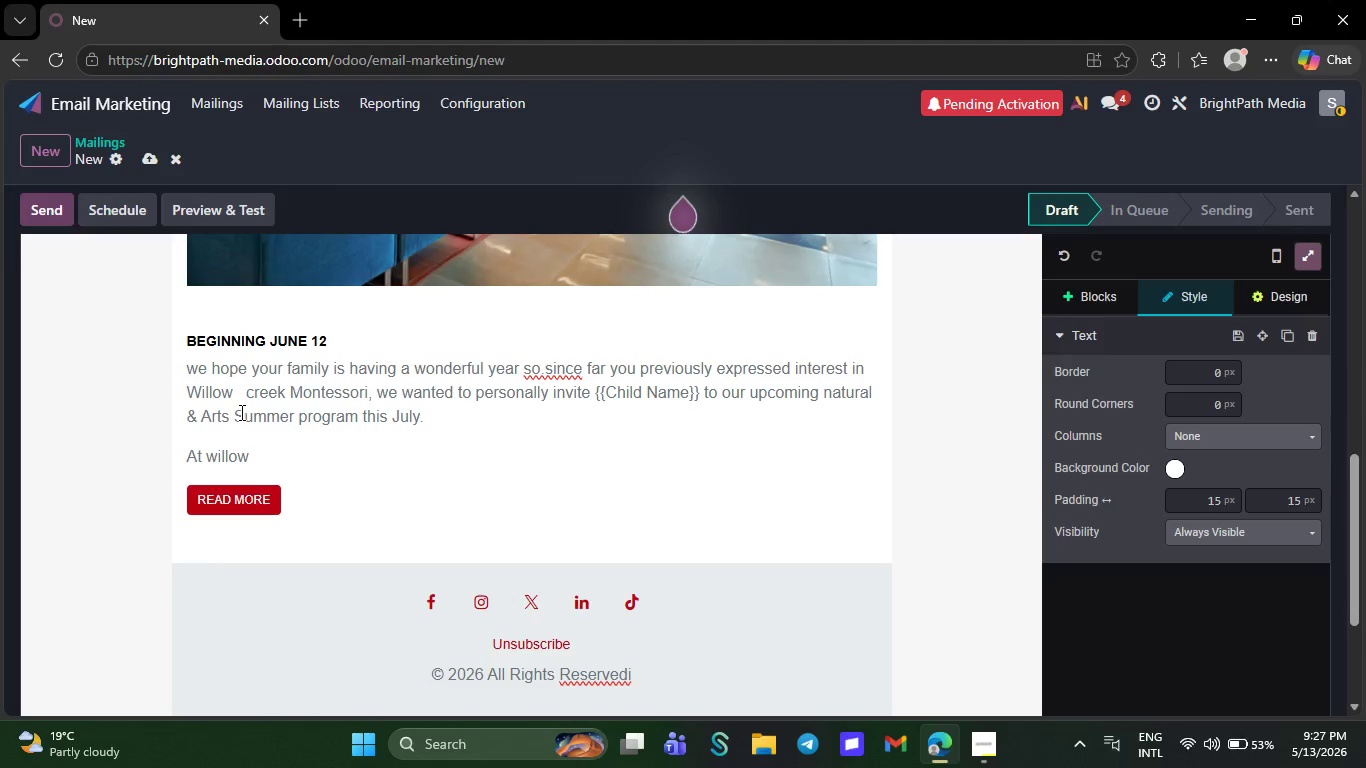 
wait(5.27)
 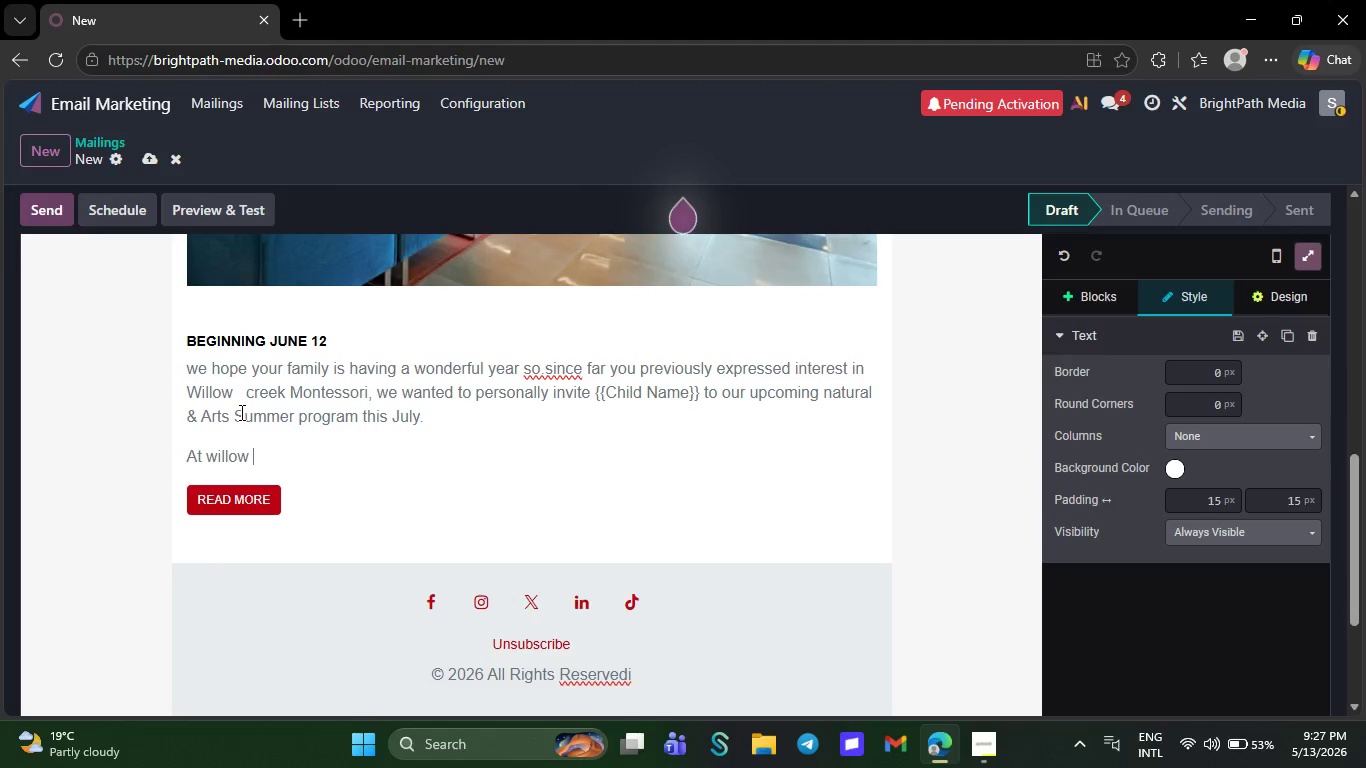 
key(C)
 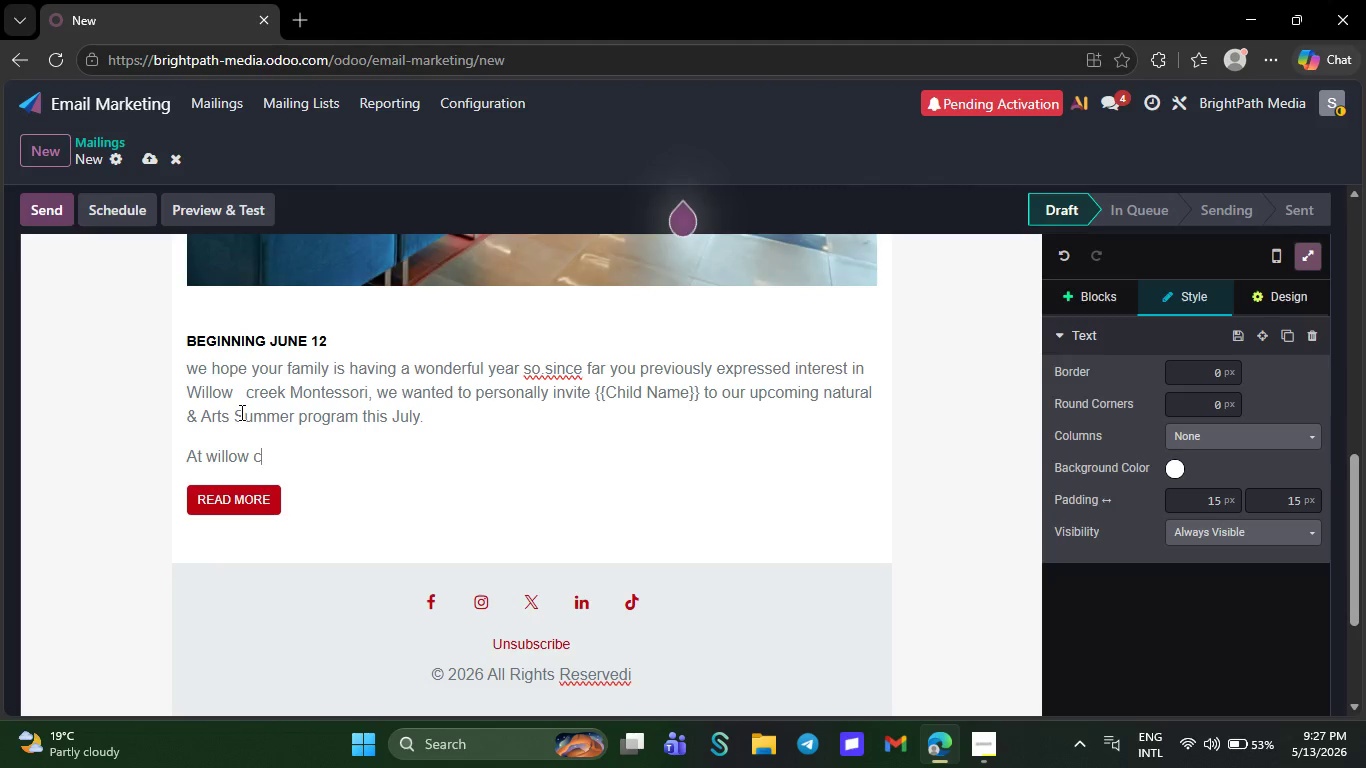 
type(ree)
 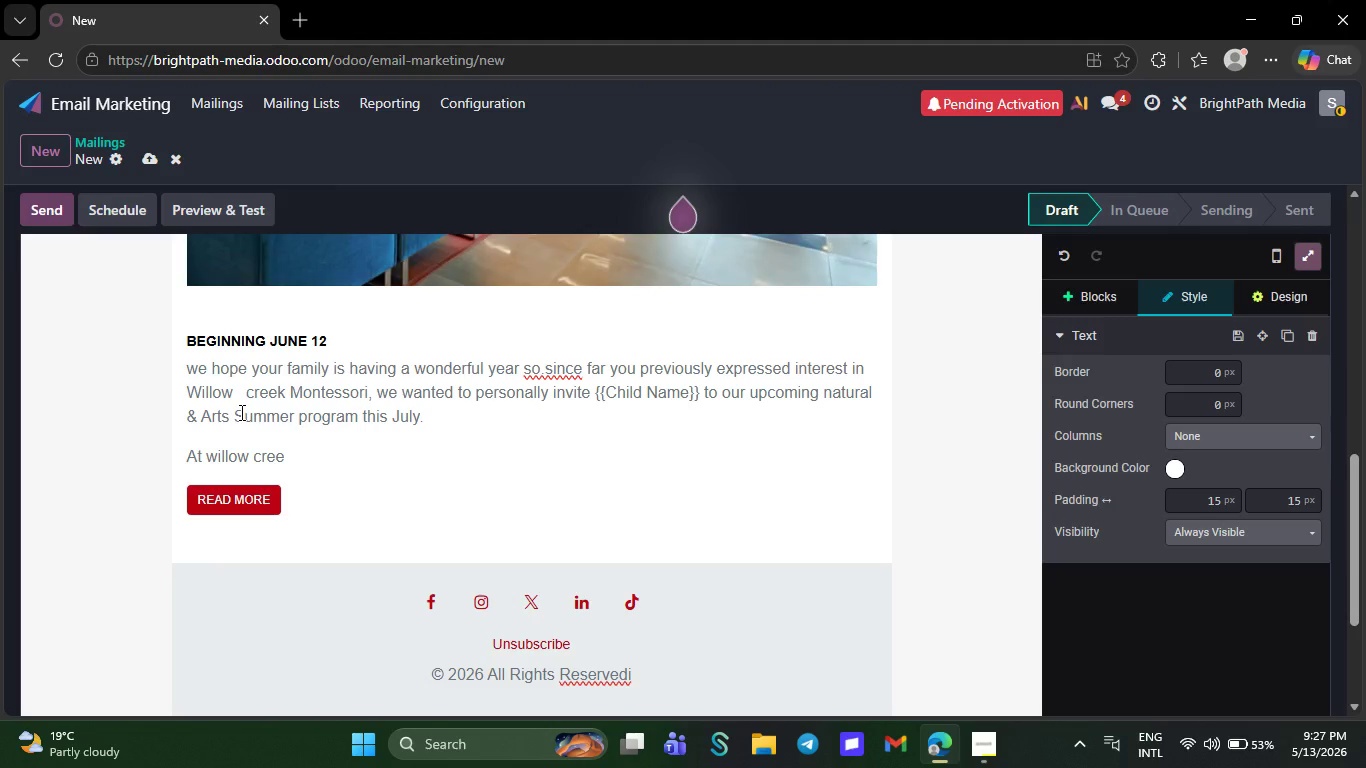 
wait(11.28)
 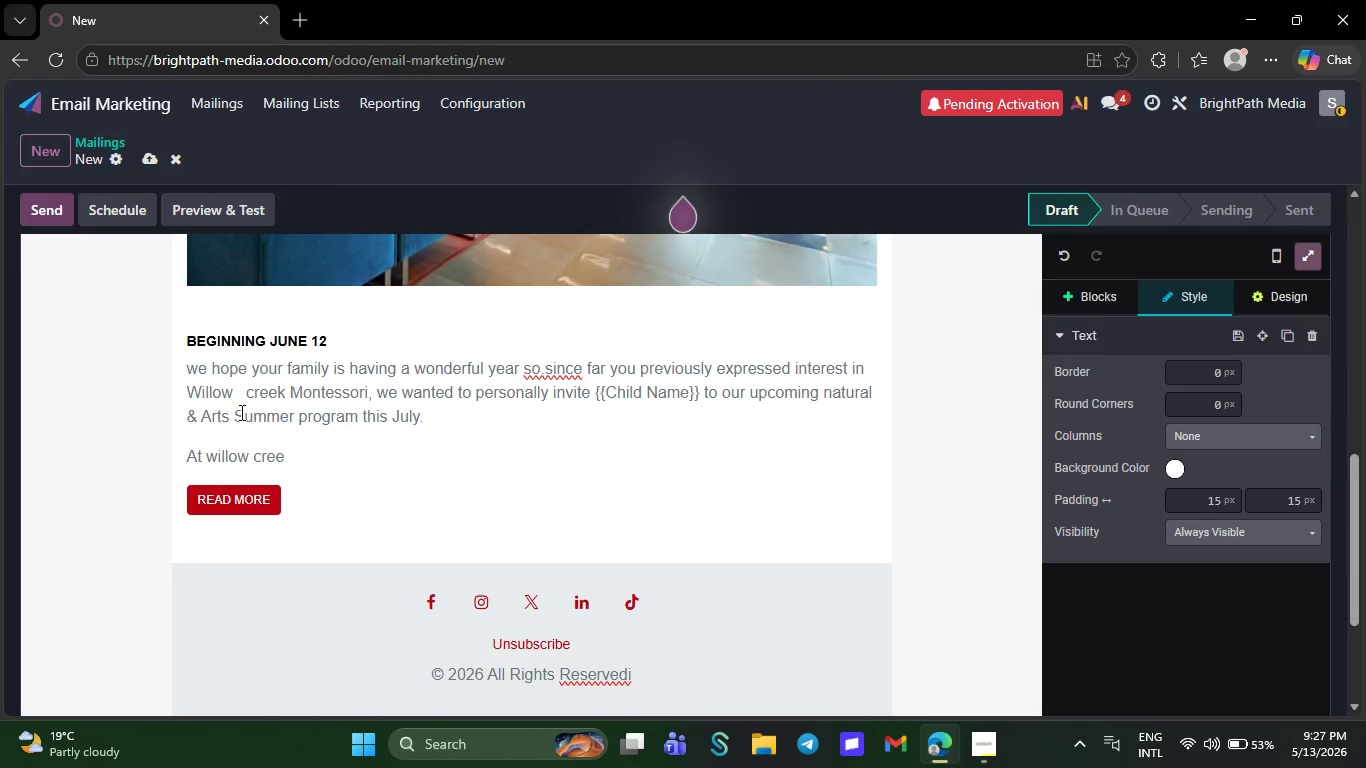 
type(k montess)
 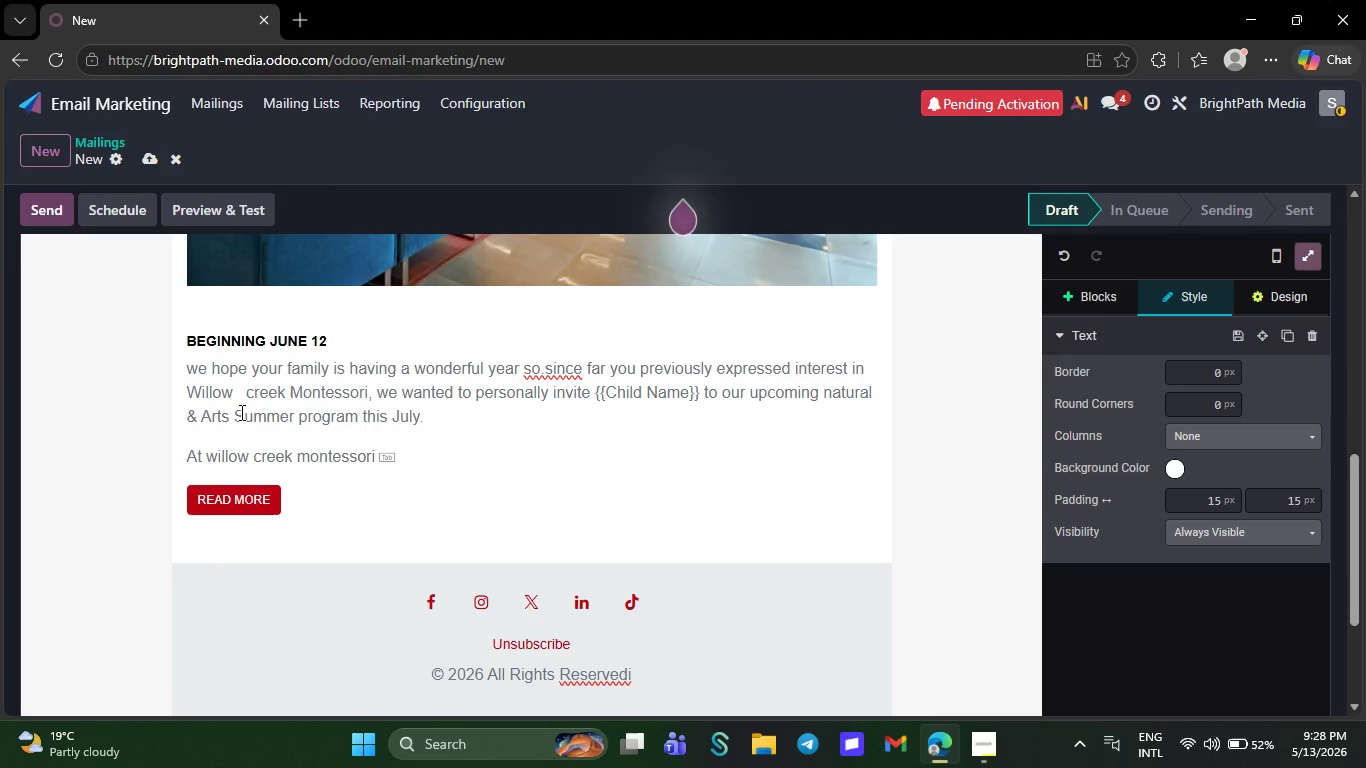 
wait(24.03)
 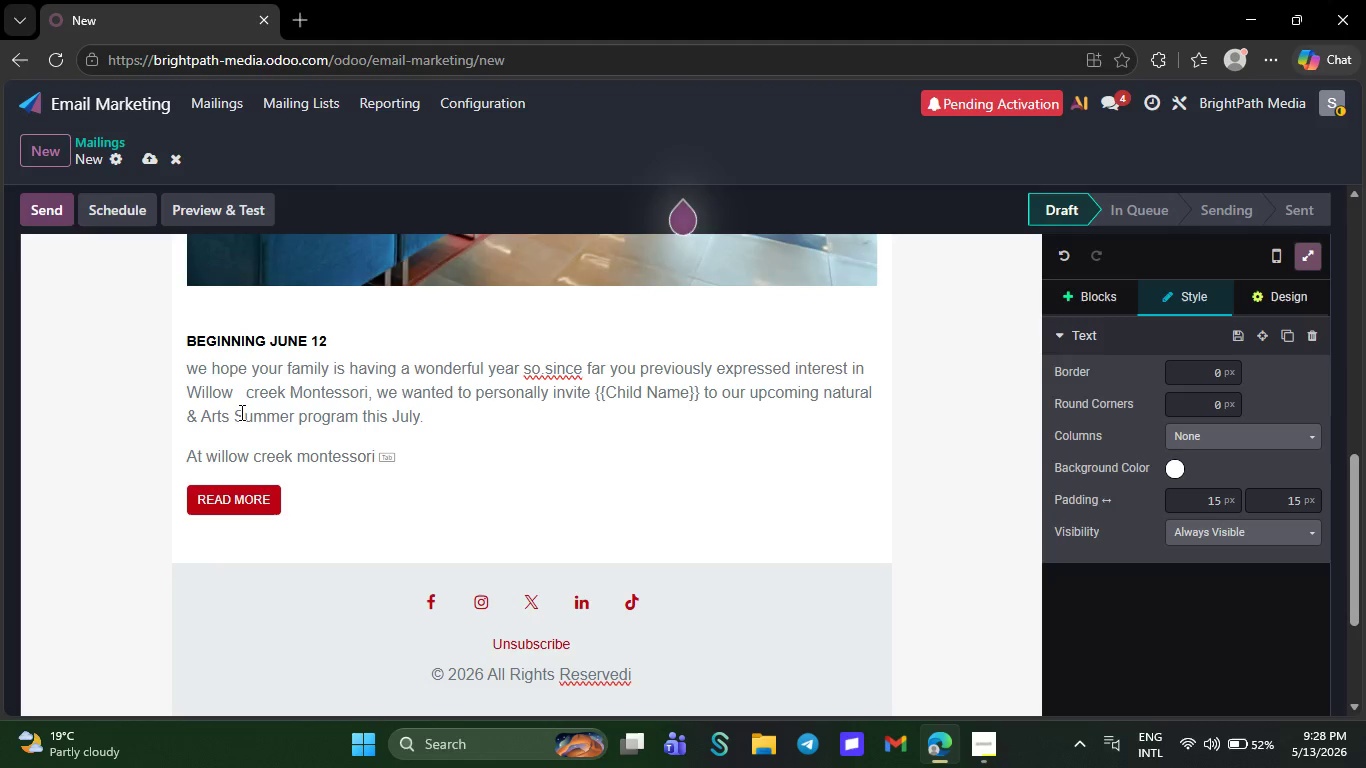 
key(Tab)
 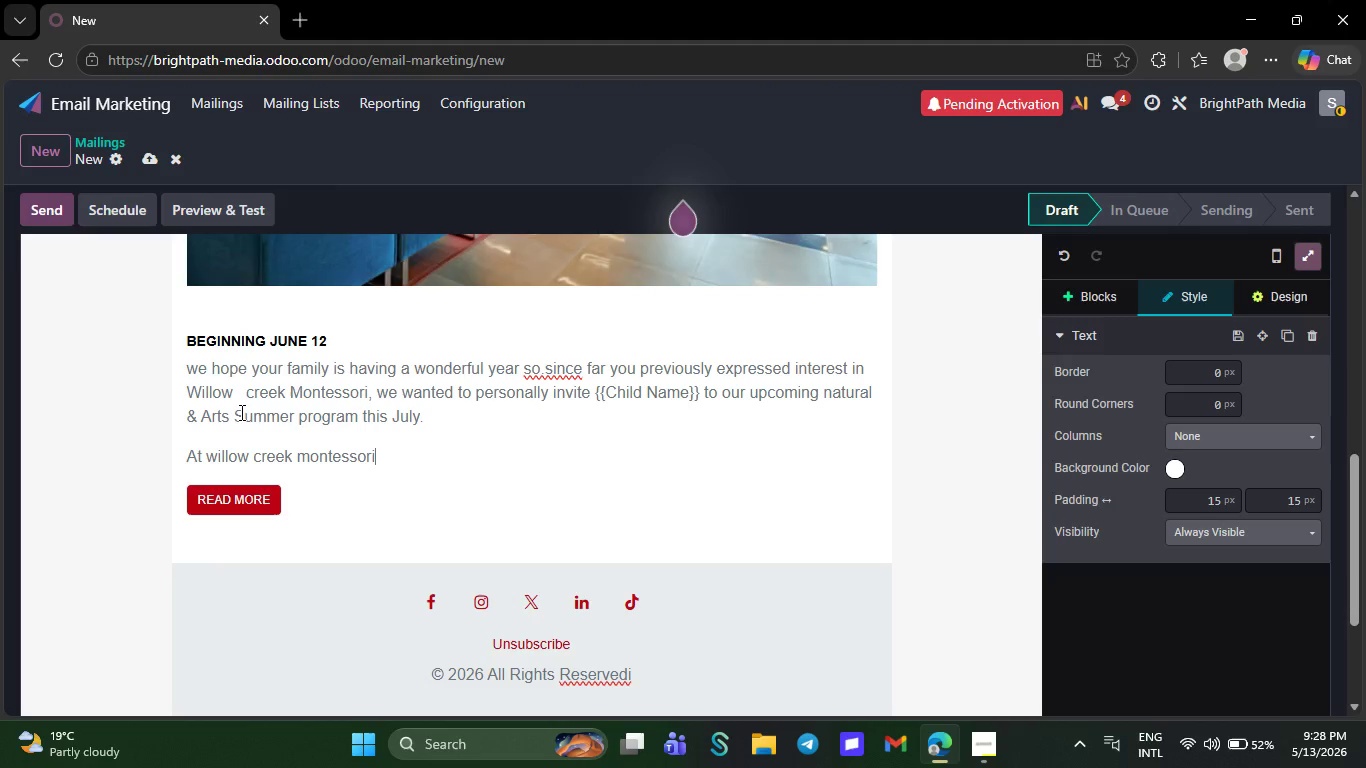 
key(Space)
 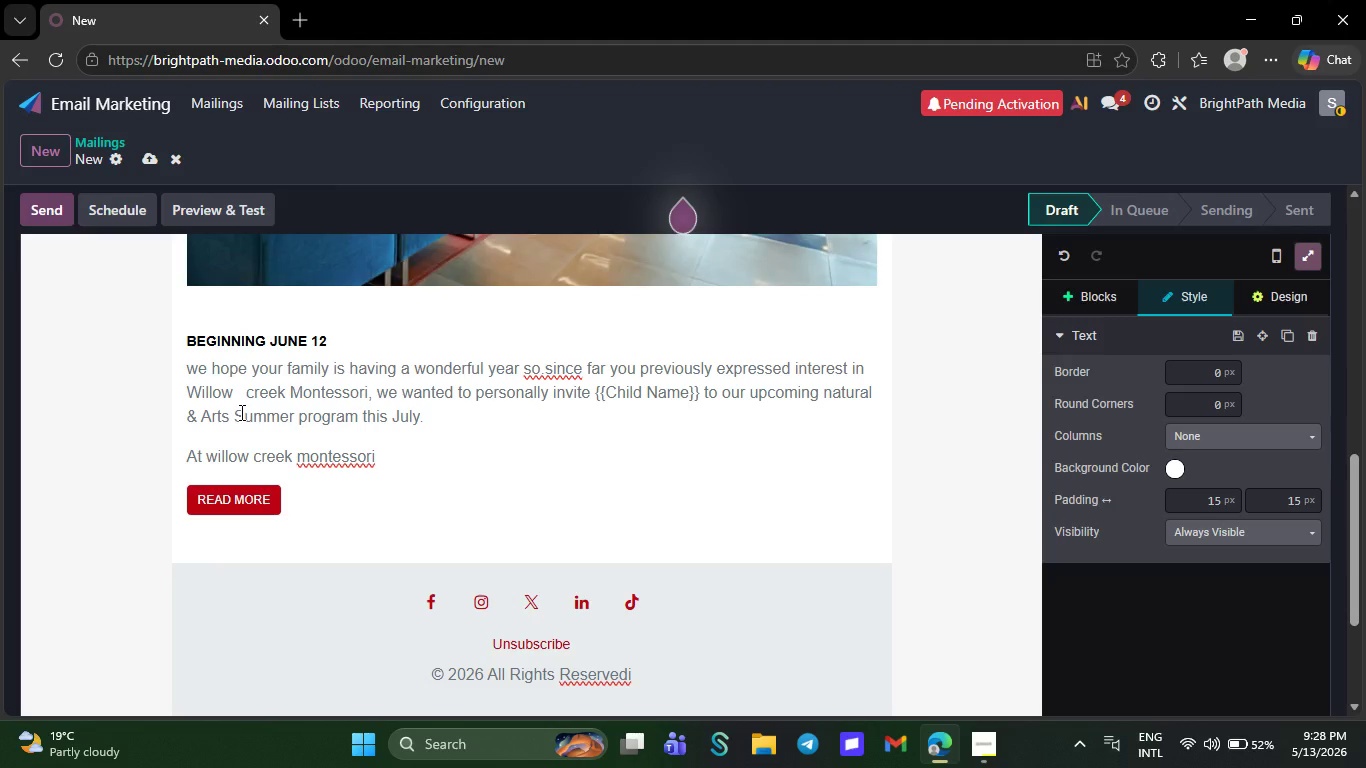 
key(Backspace)
 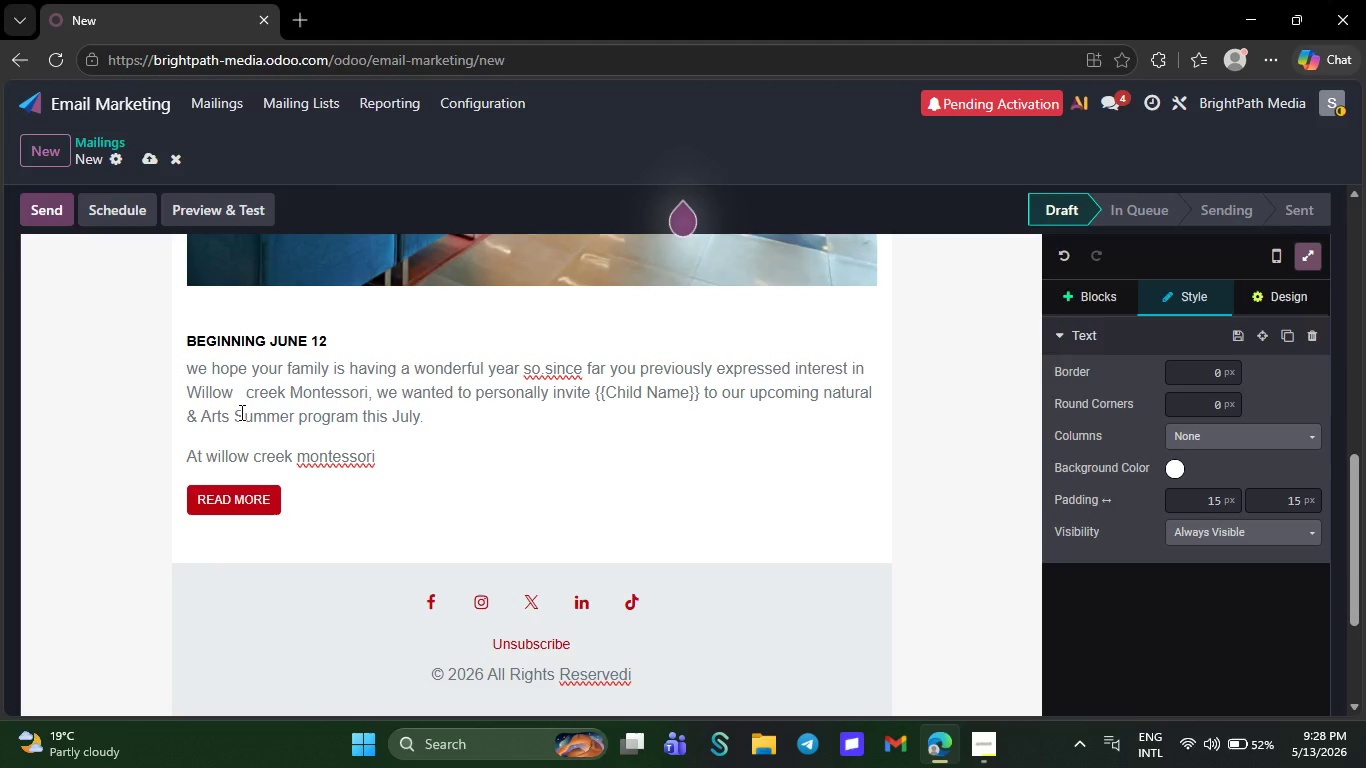 
wait(6.69)
 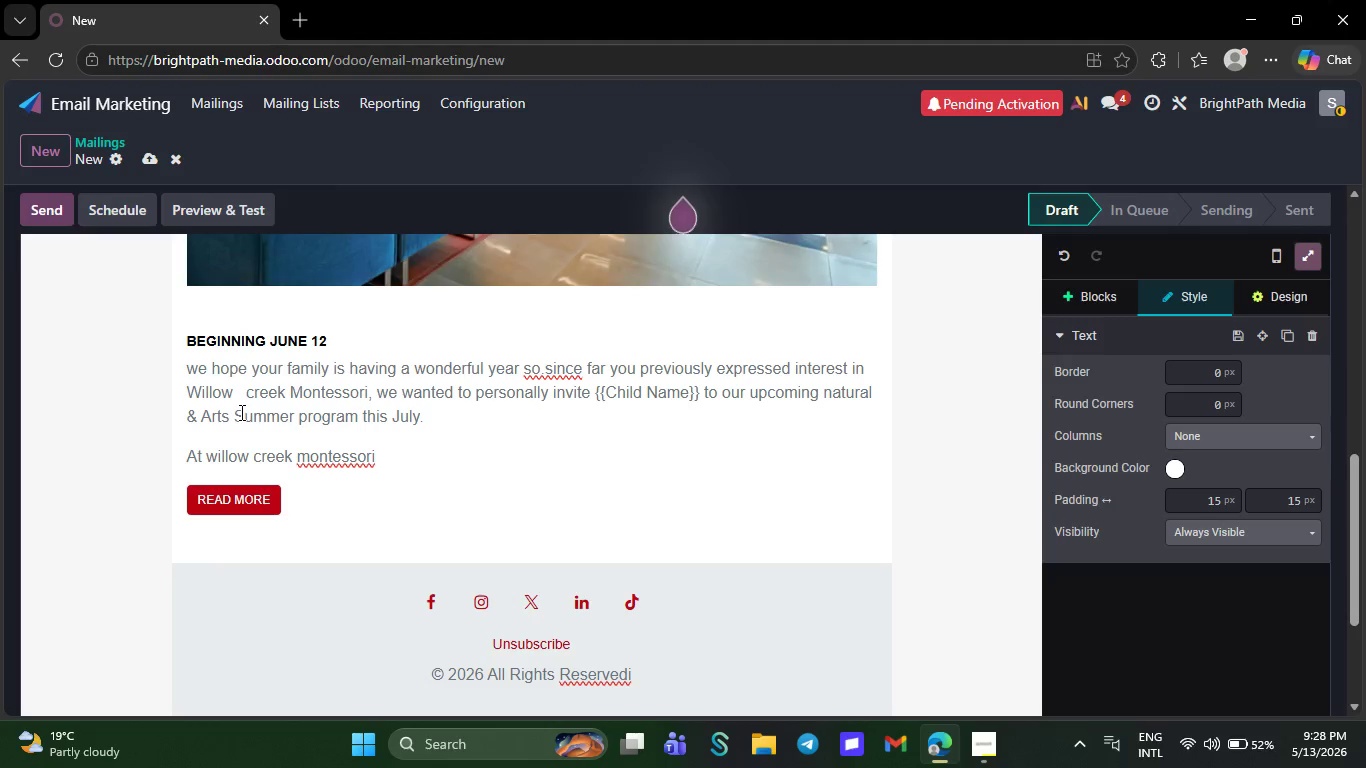 
key(Comma)
 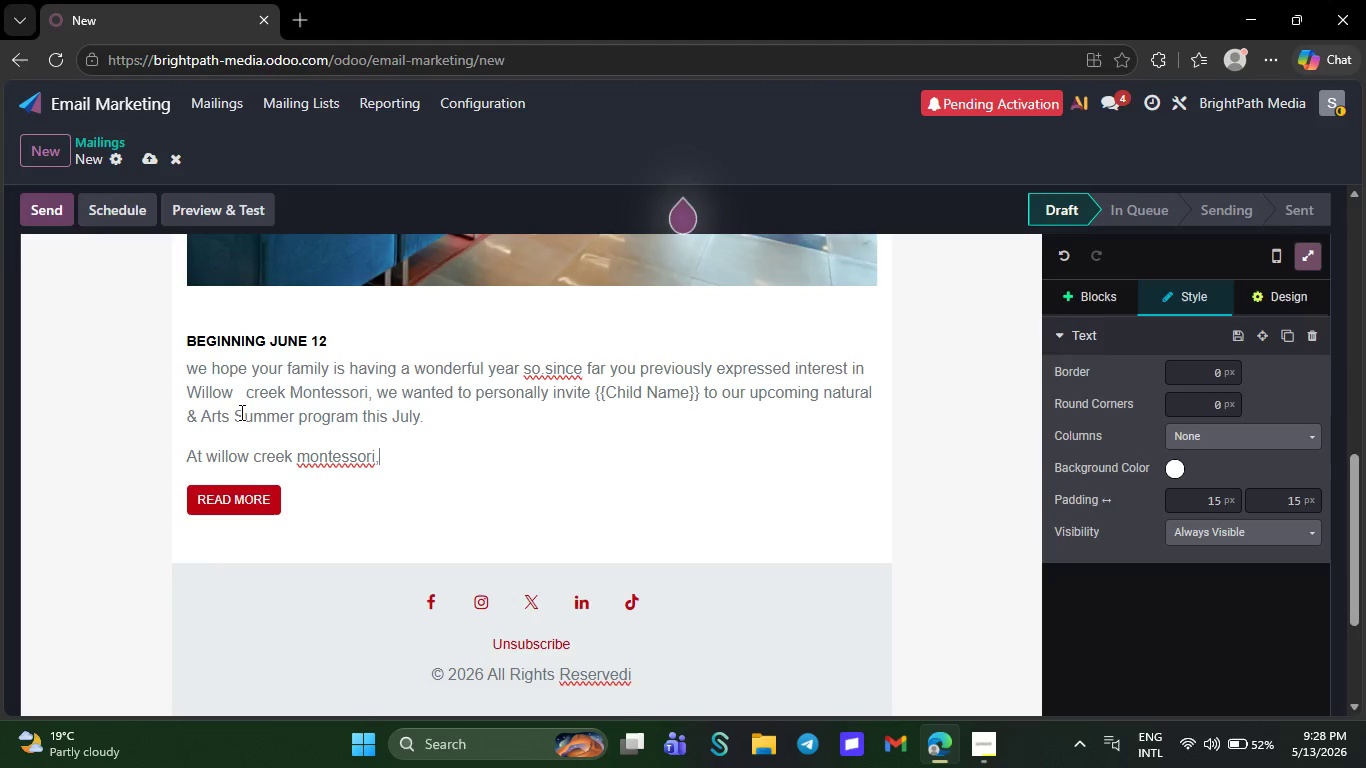 
key(Backspace)
 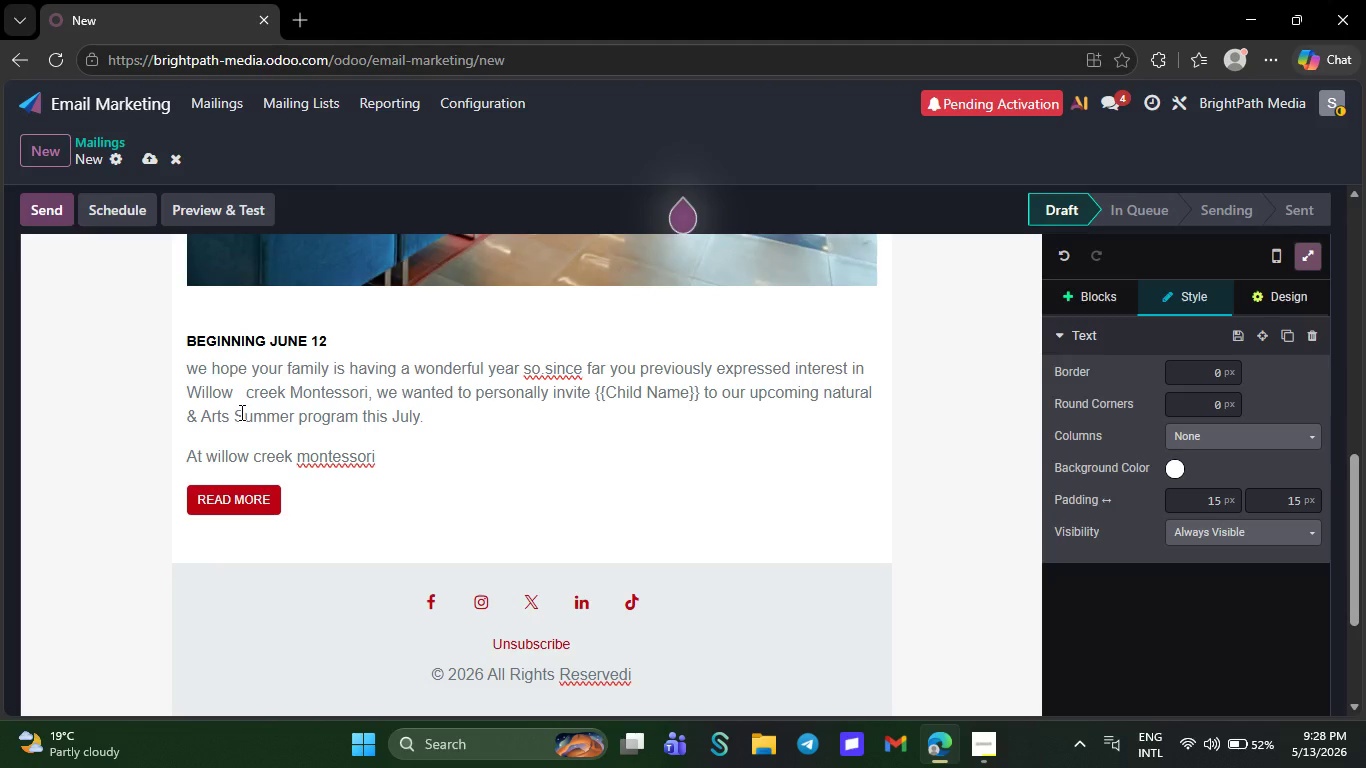 
wait(7.98)
 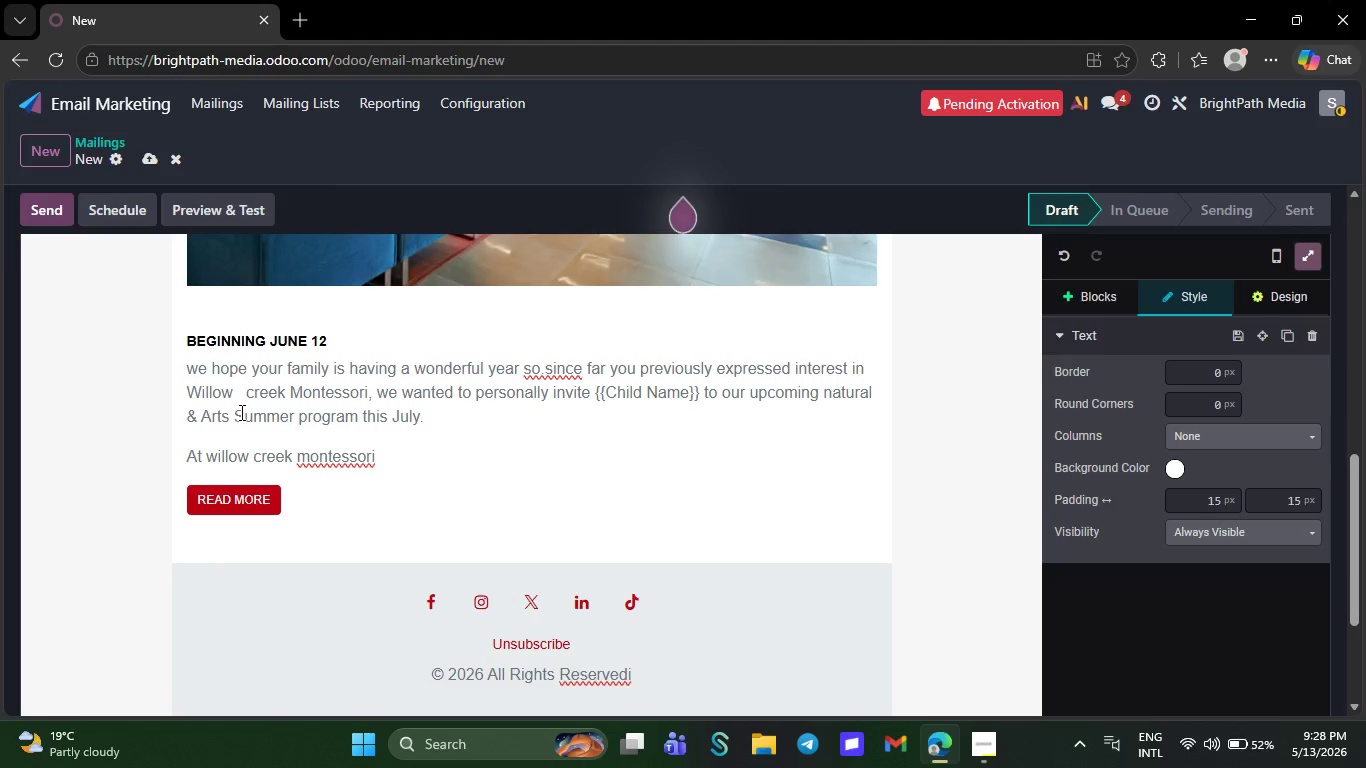 
key(Backspace)
 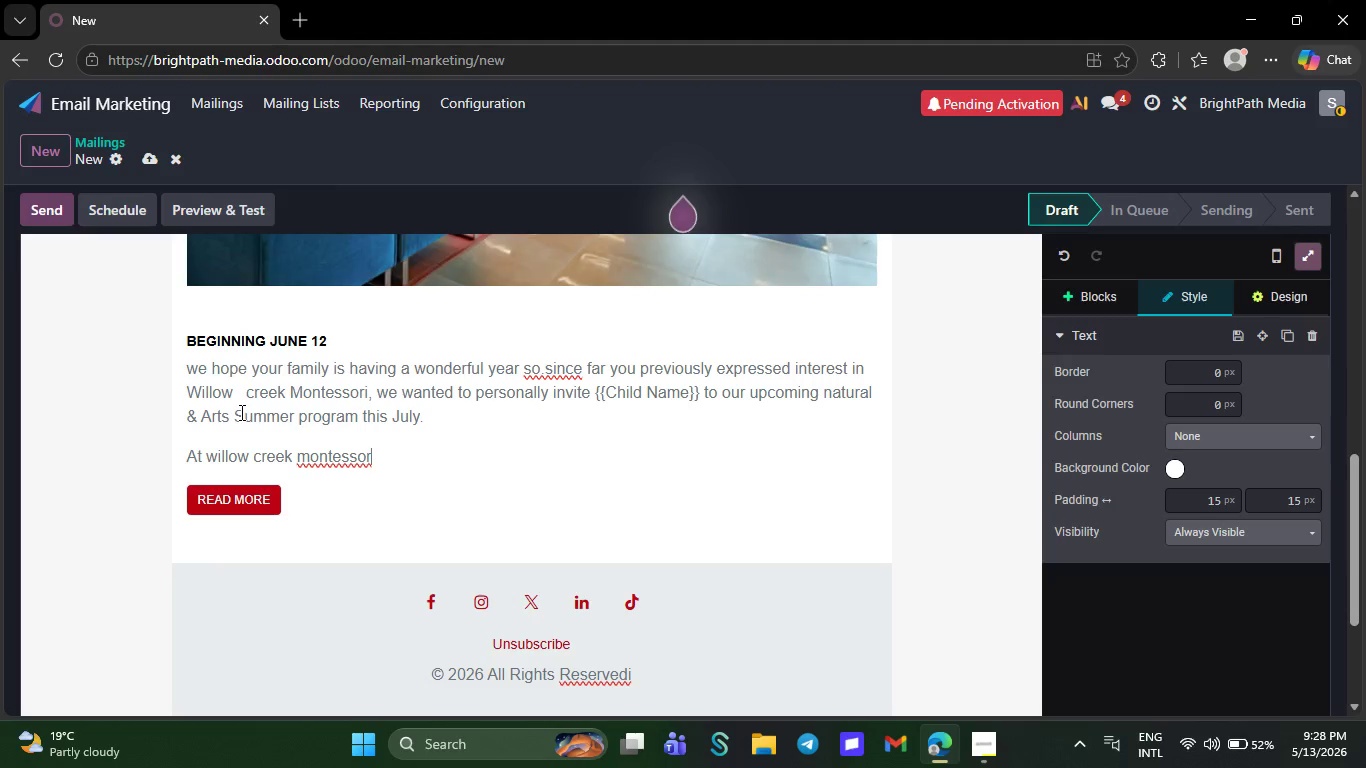 
key(Backspace)
 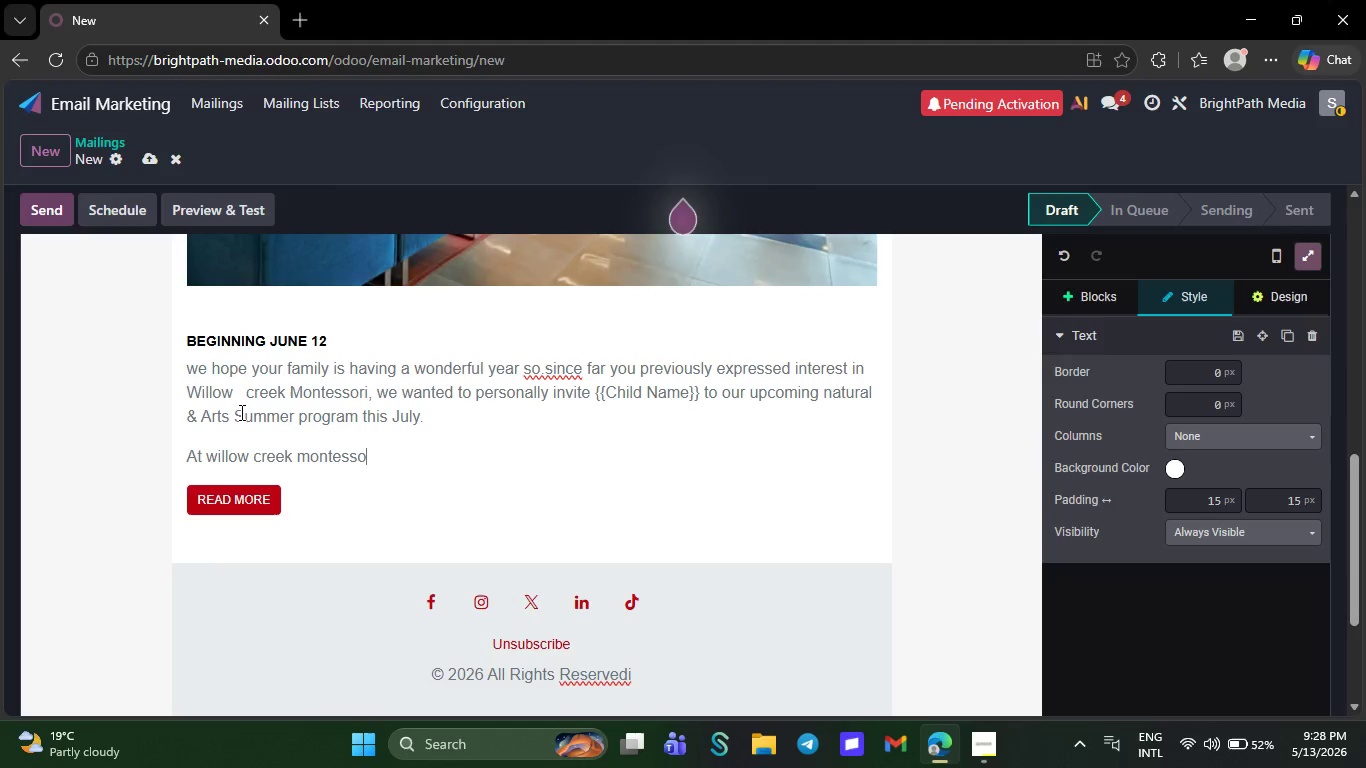 
key(Backspace)
 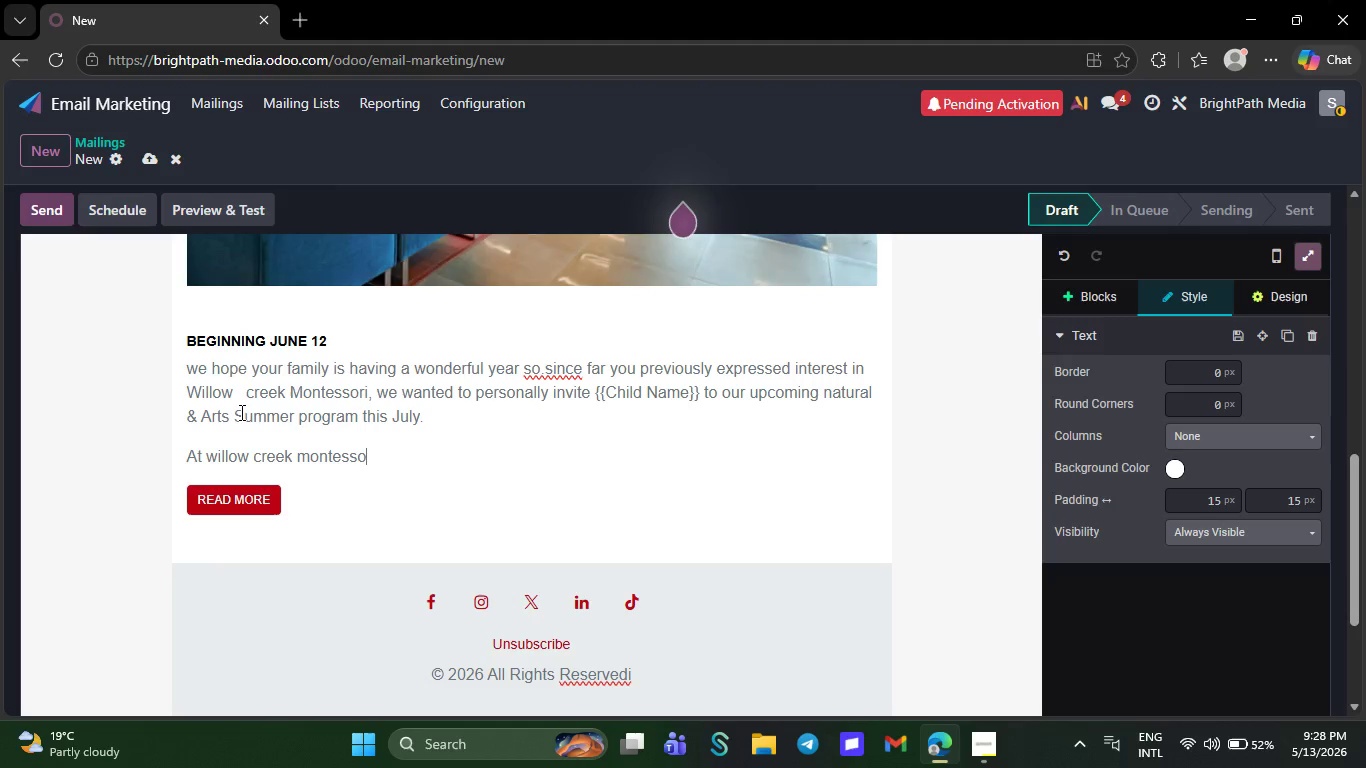 
key(Backspace)
 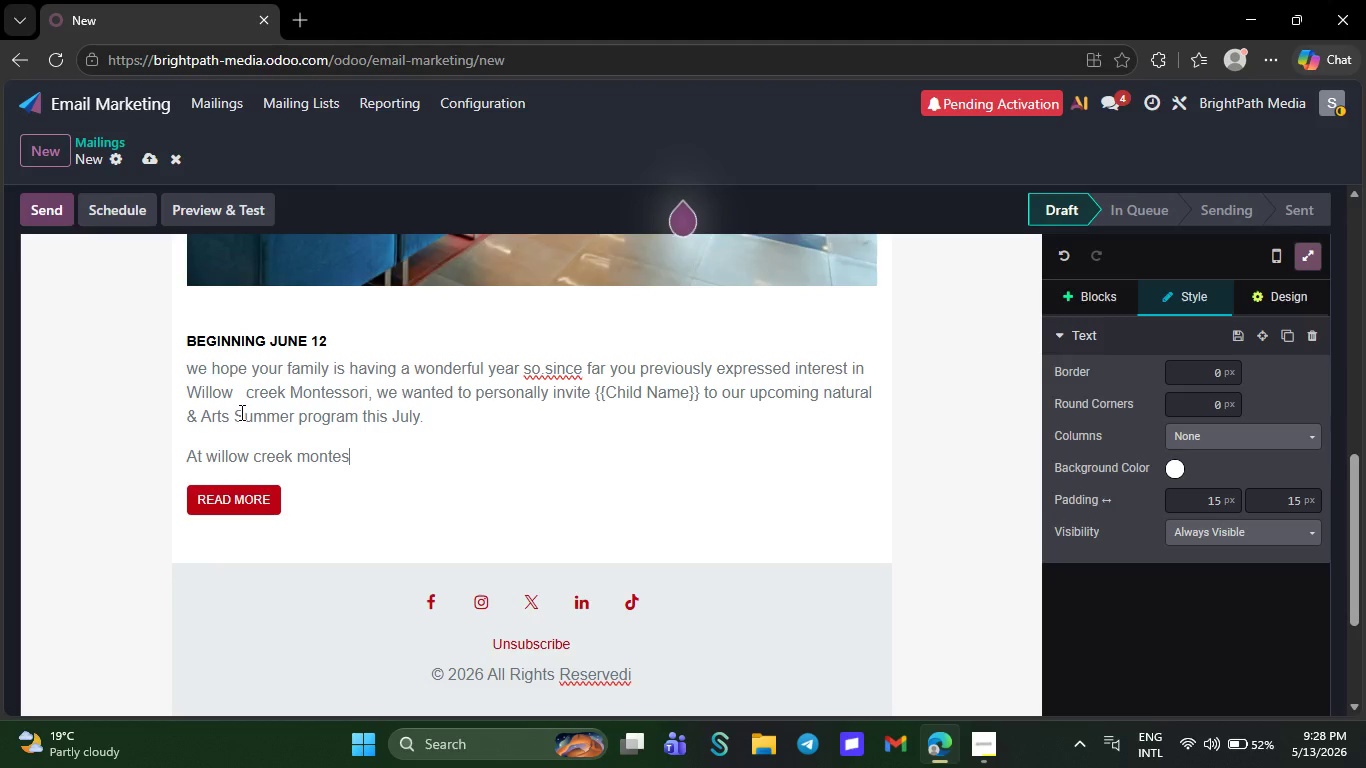 
key(Backspace)
 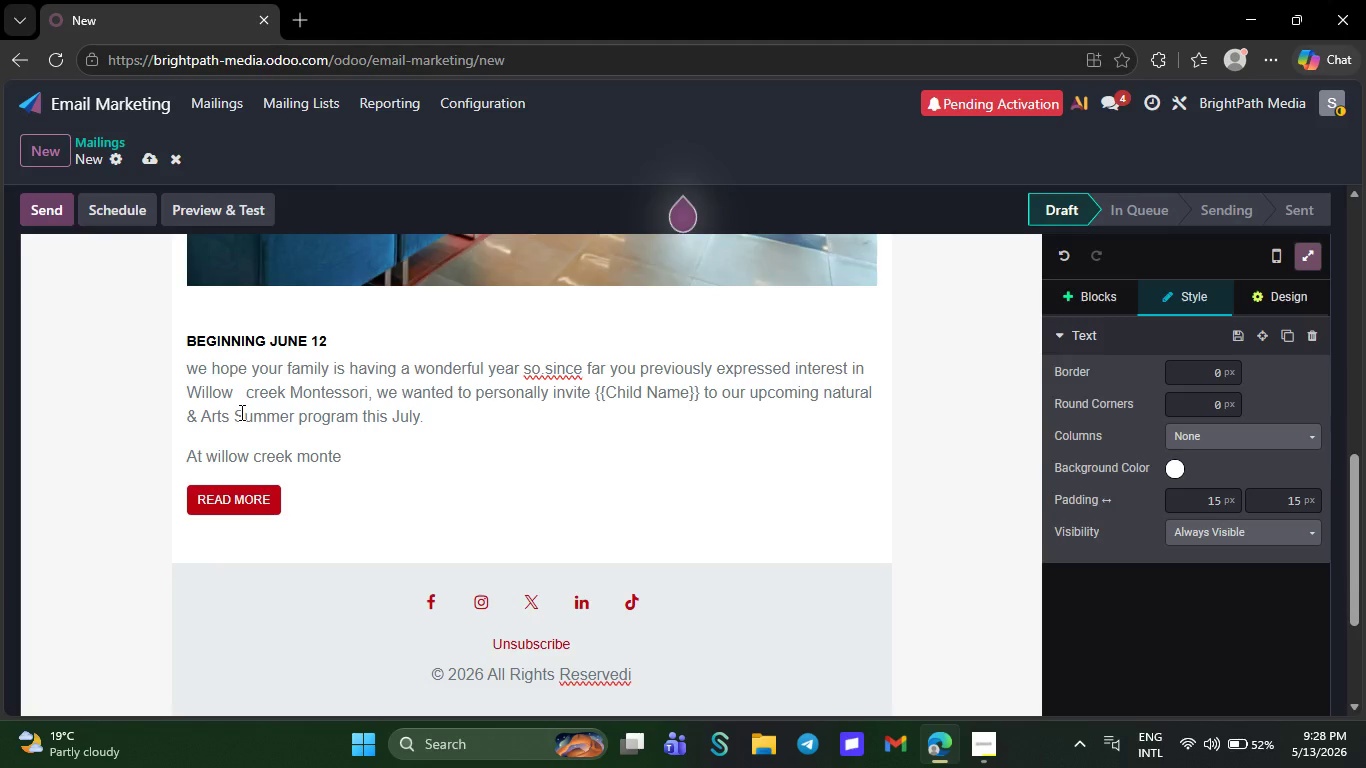 
key(Backspace)
 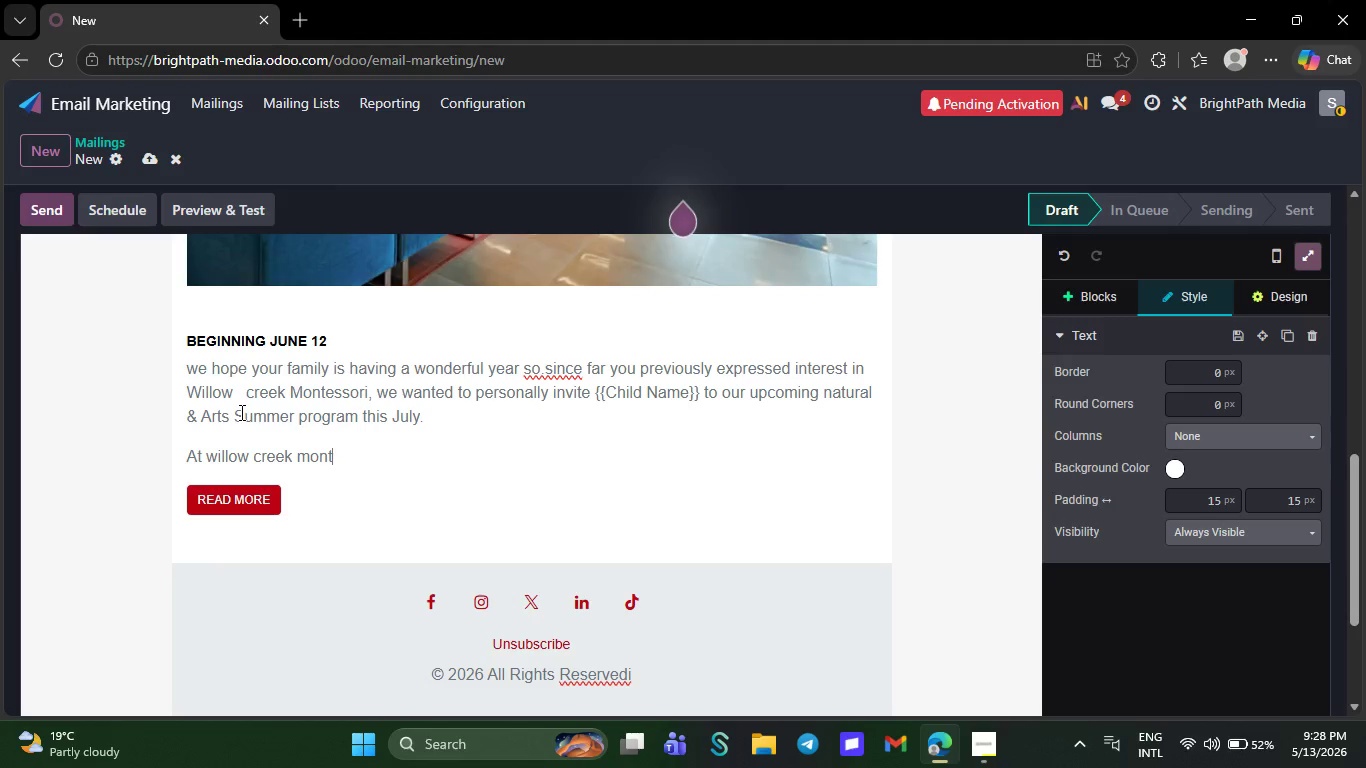 
key(Backspace)
 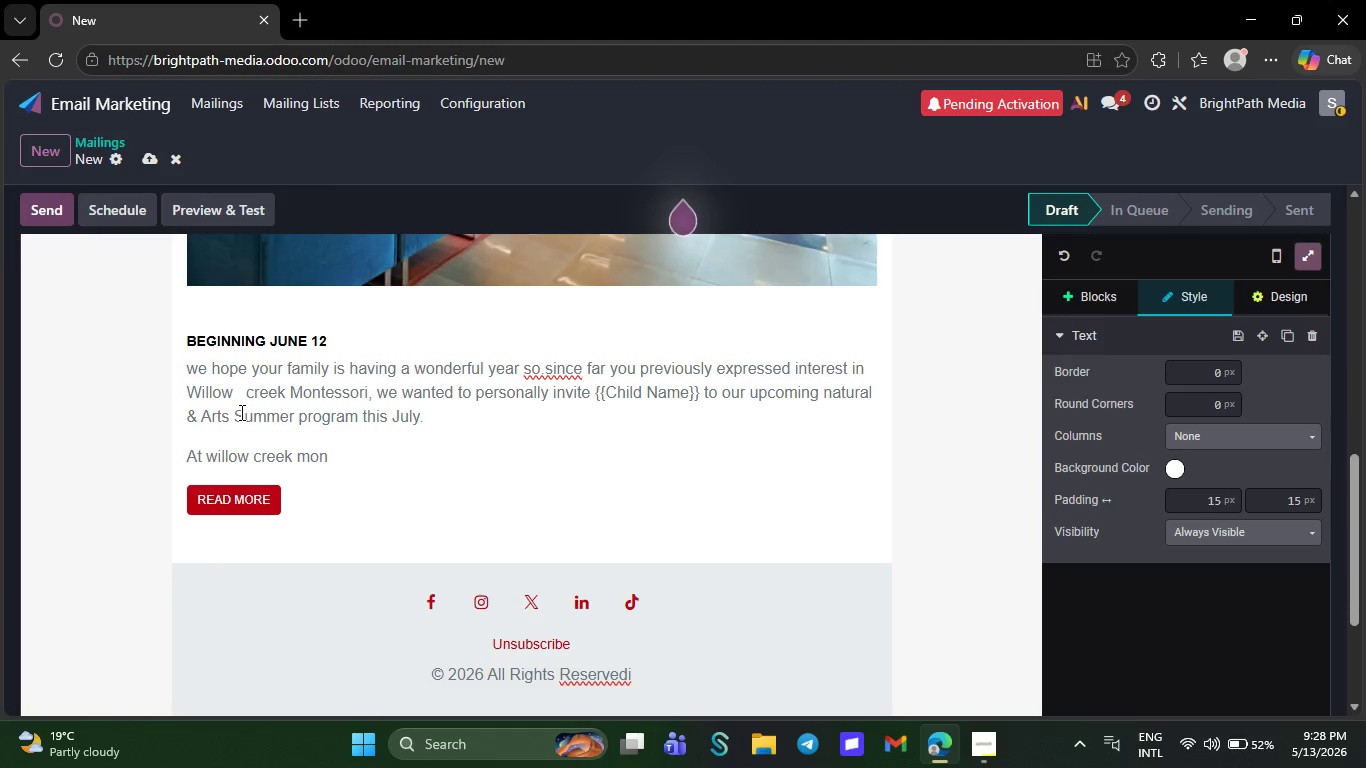 
type(tess)
 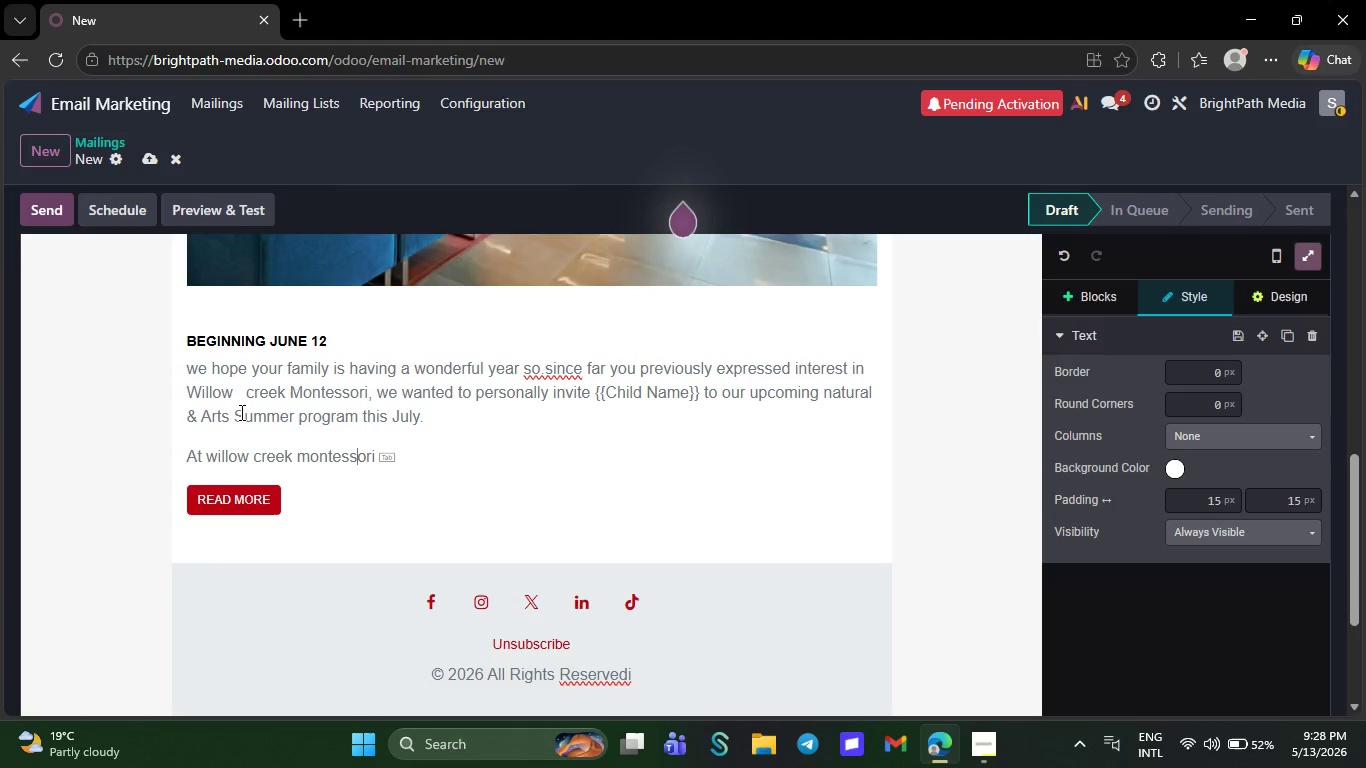 
type(ori )
 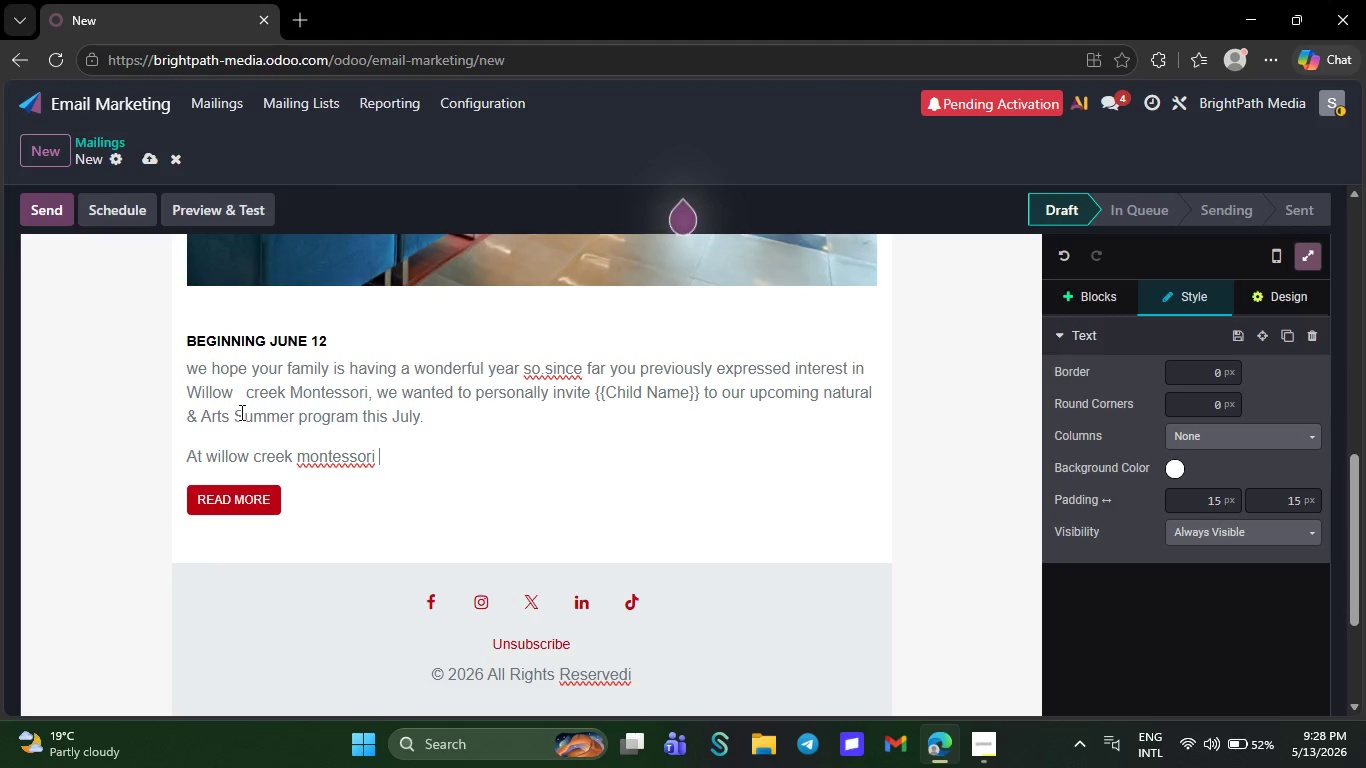 
key(Backspace)
 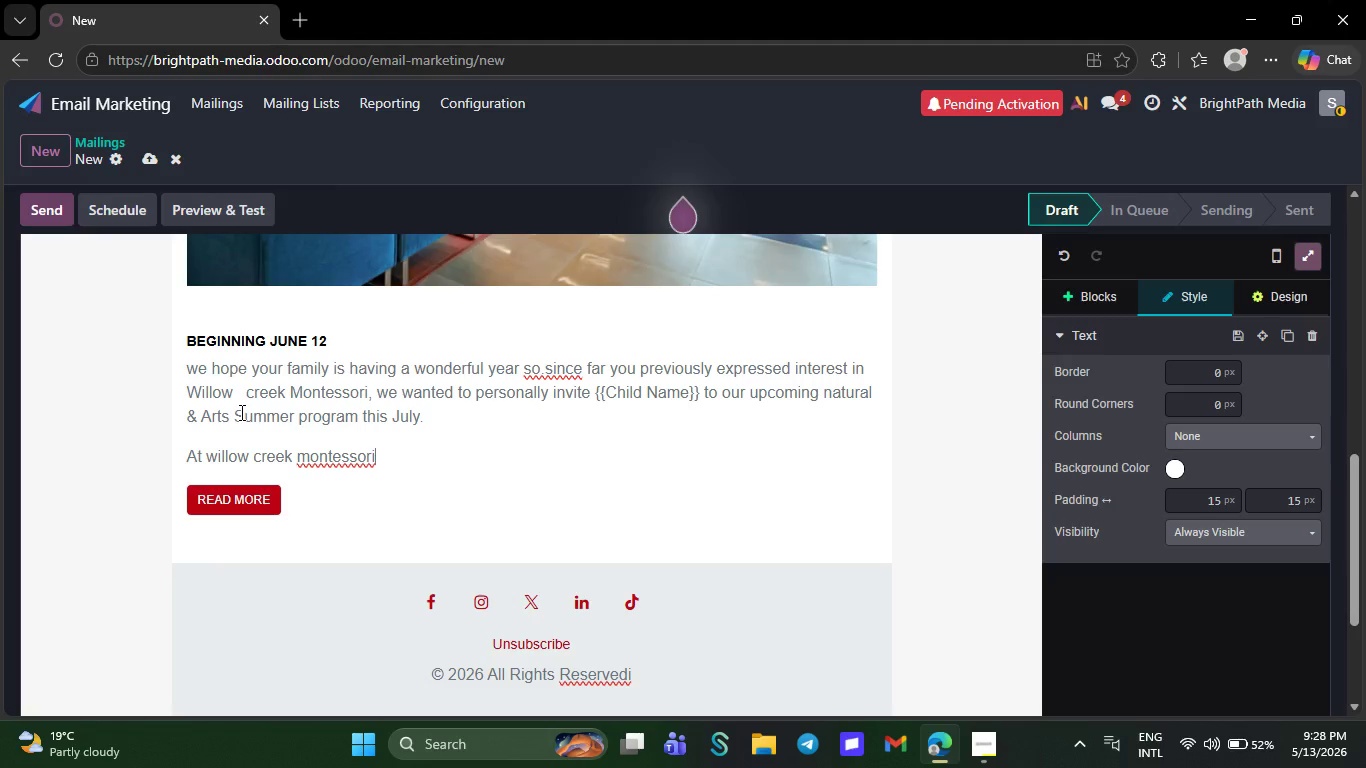 
key(Backspace)
 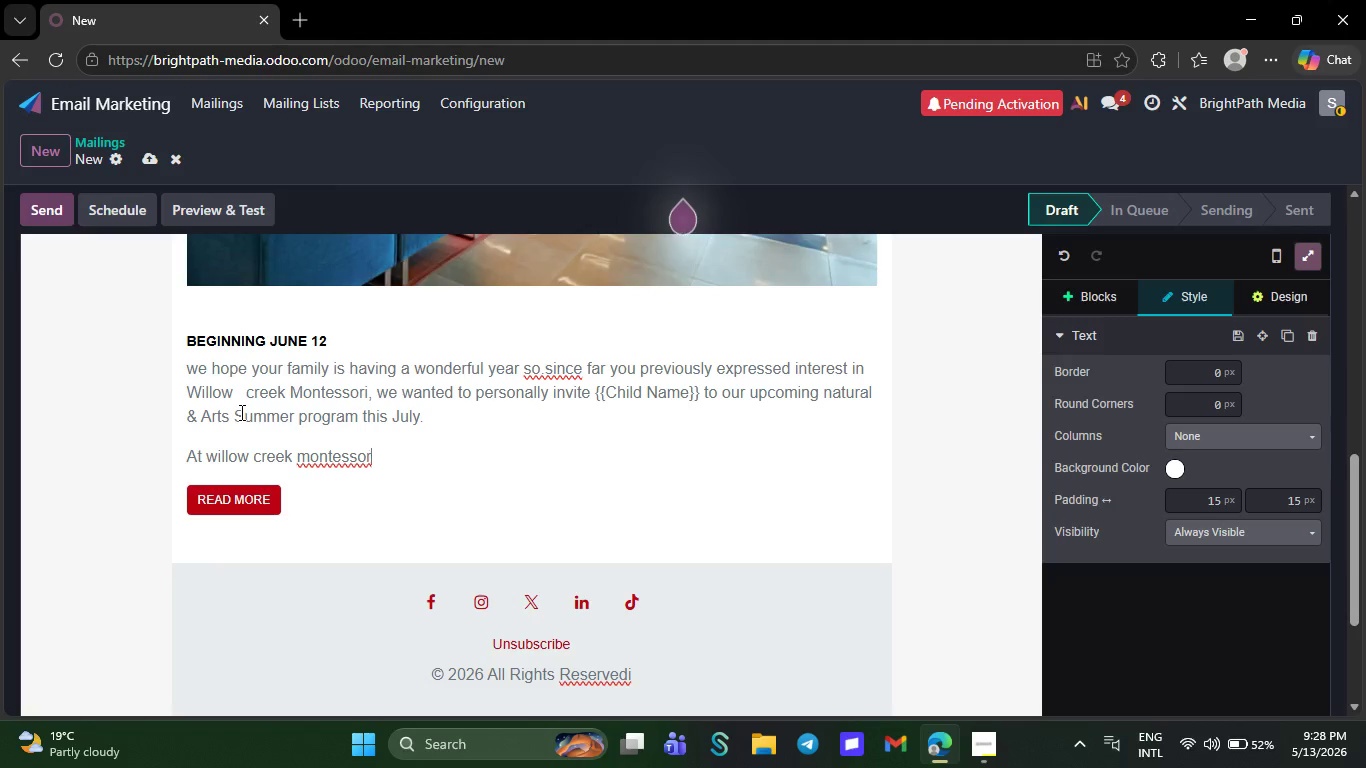 
key(Backspace)
 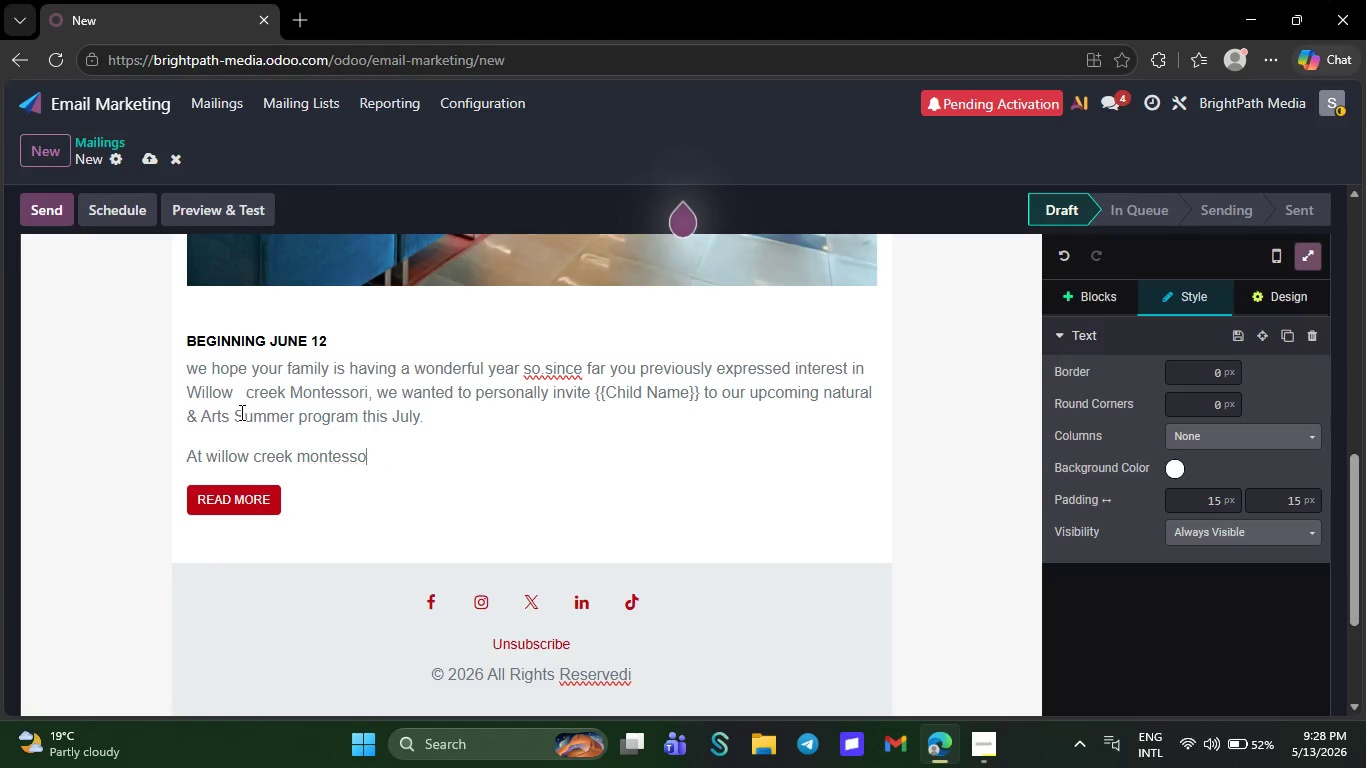 
key(Backspace)
 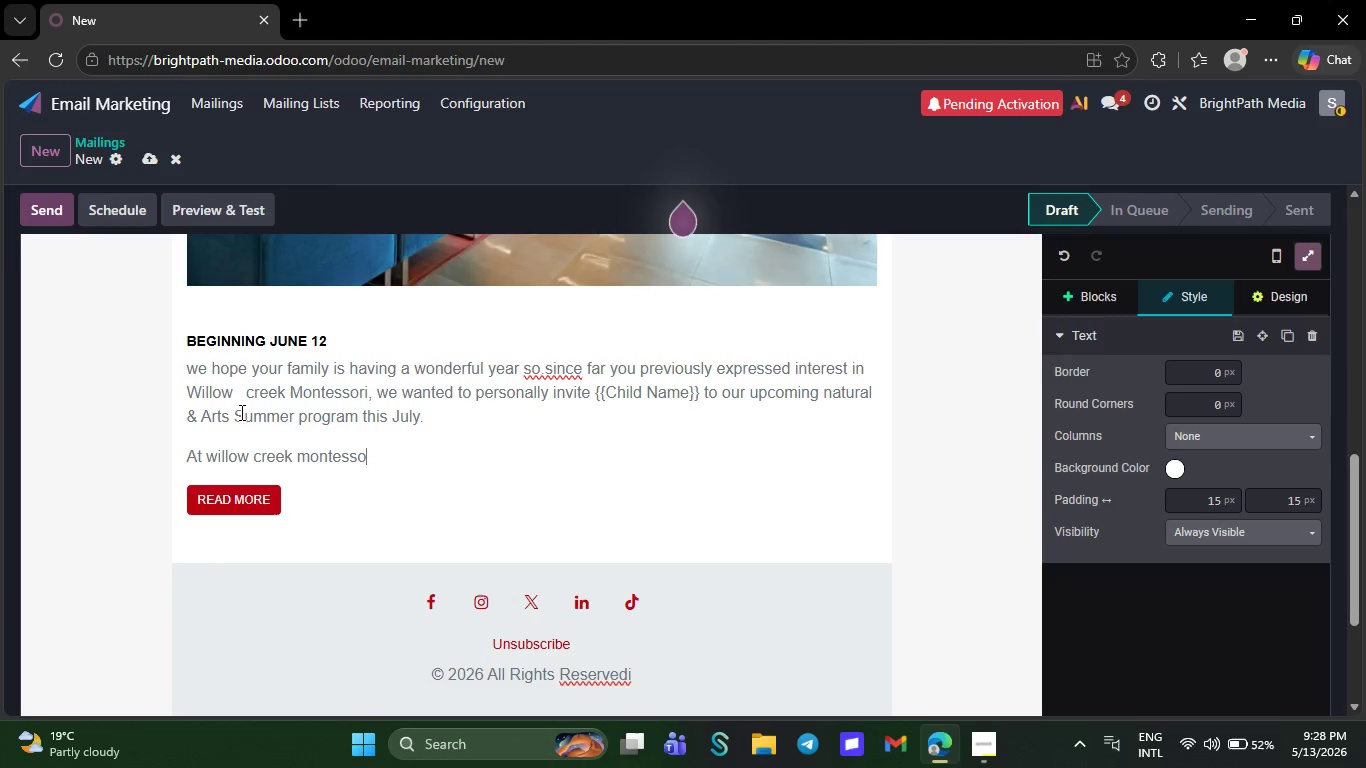 
key(Backspace)
 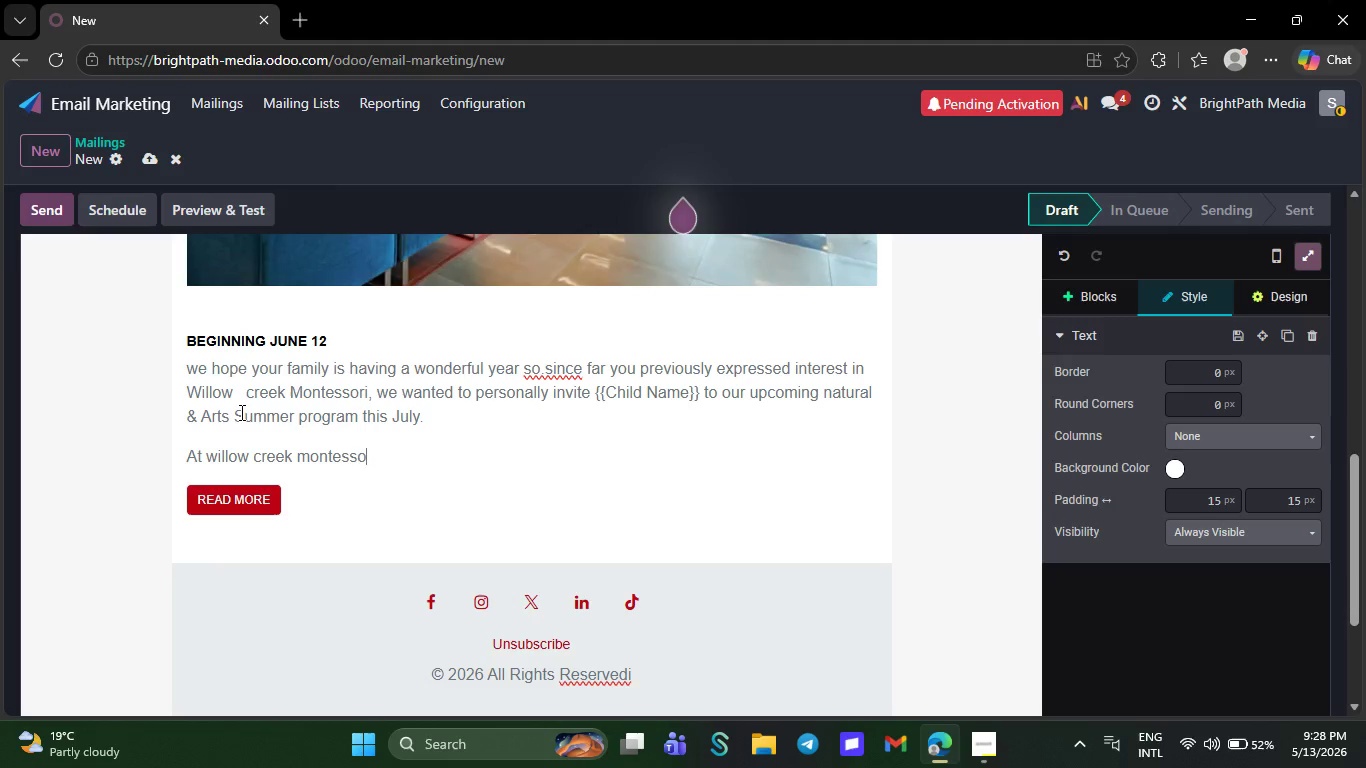 
key(Backspace)
 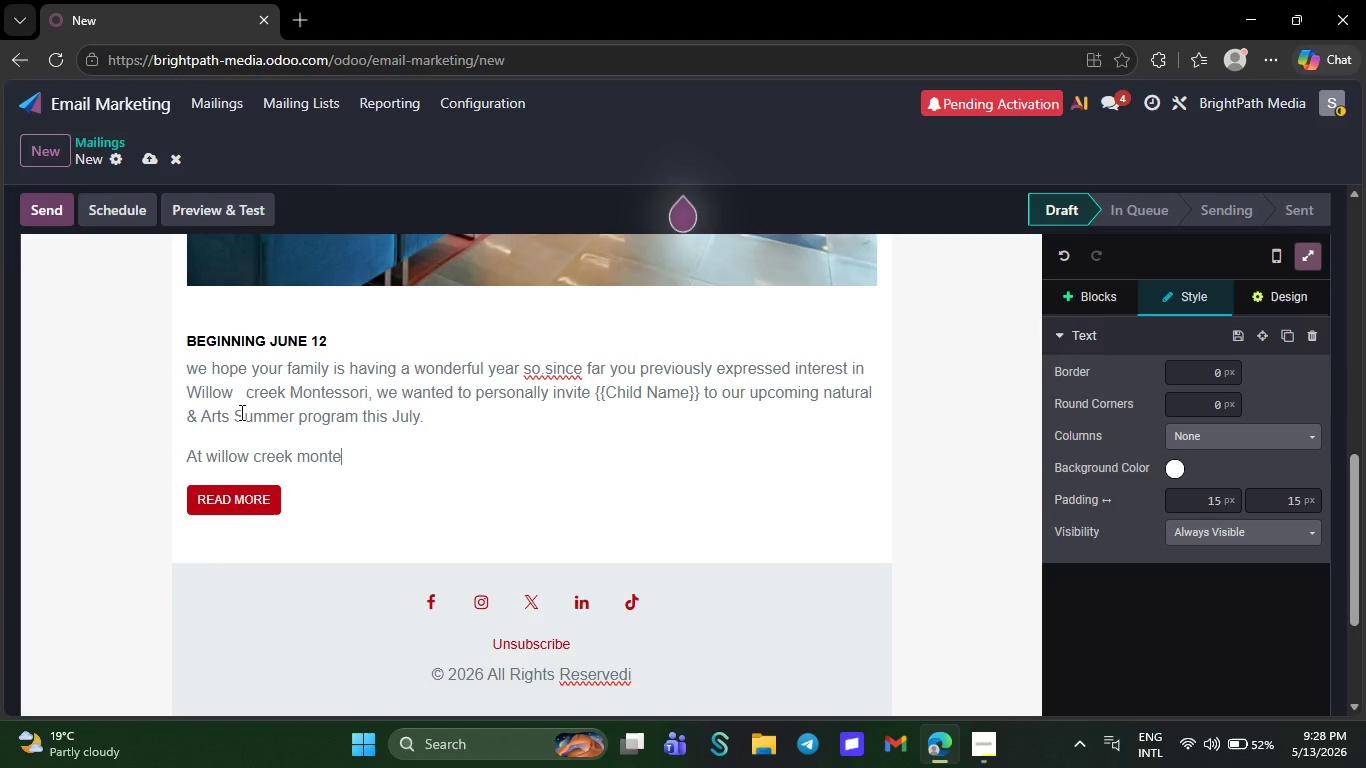 
key(Backspace)
 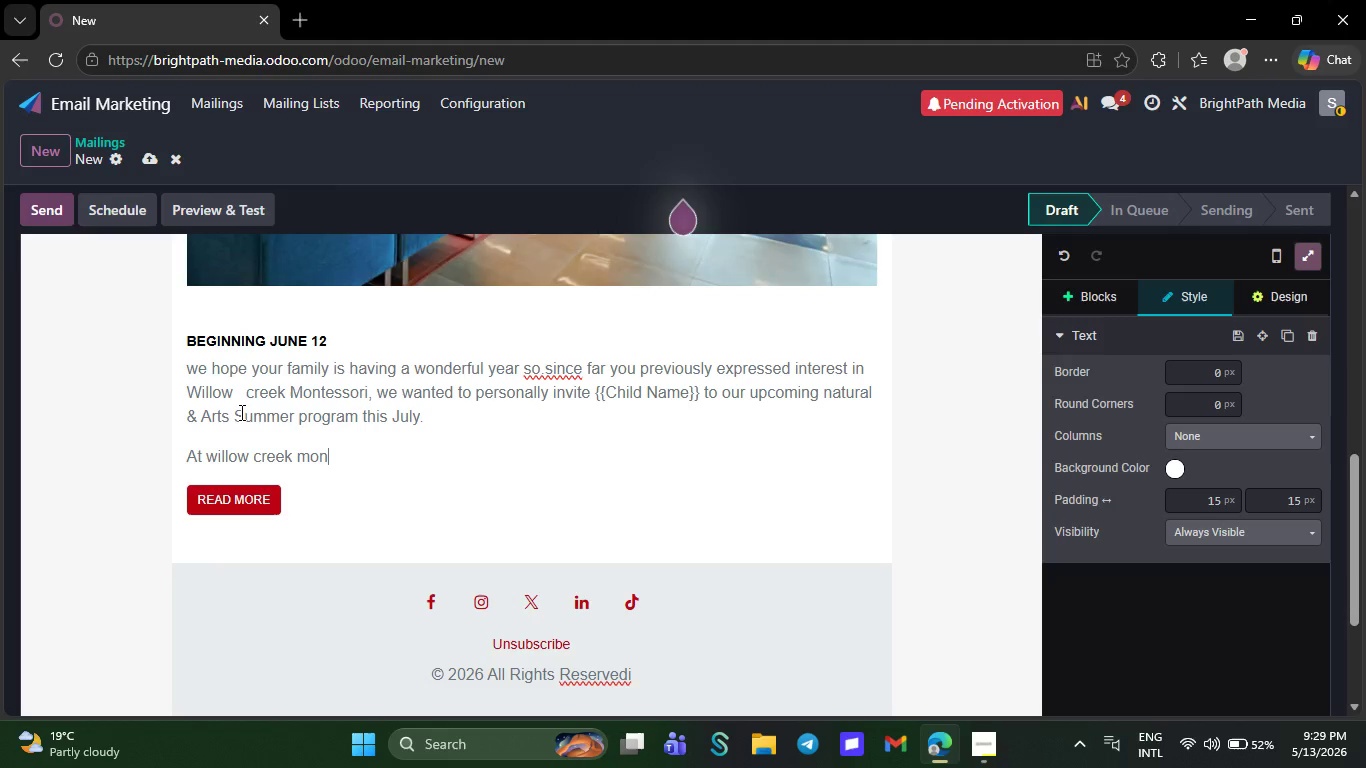 
key(Backspace)
 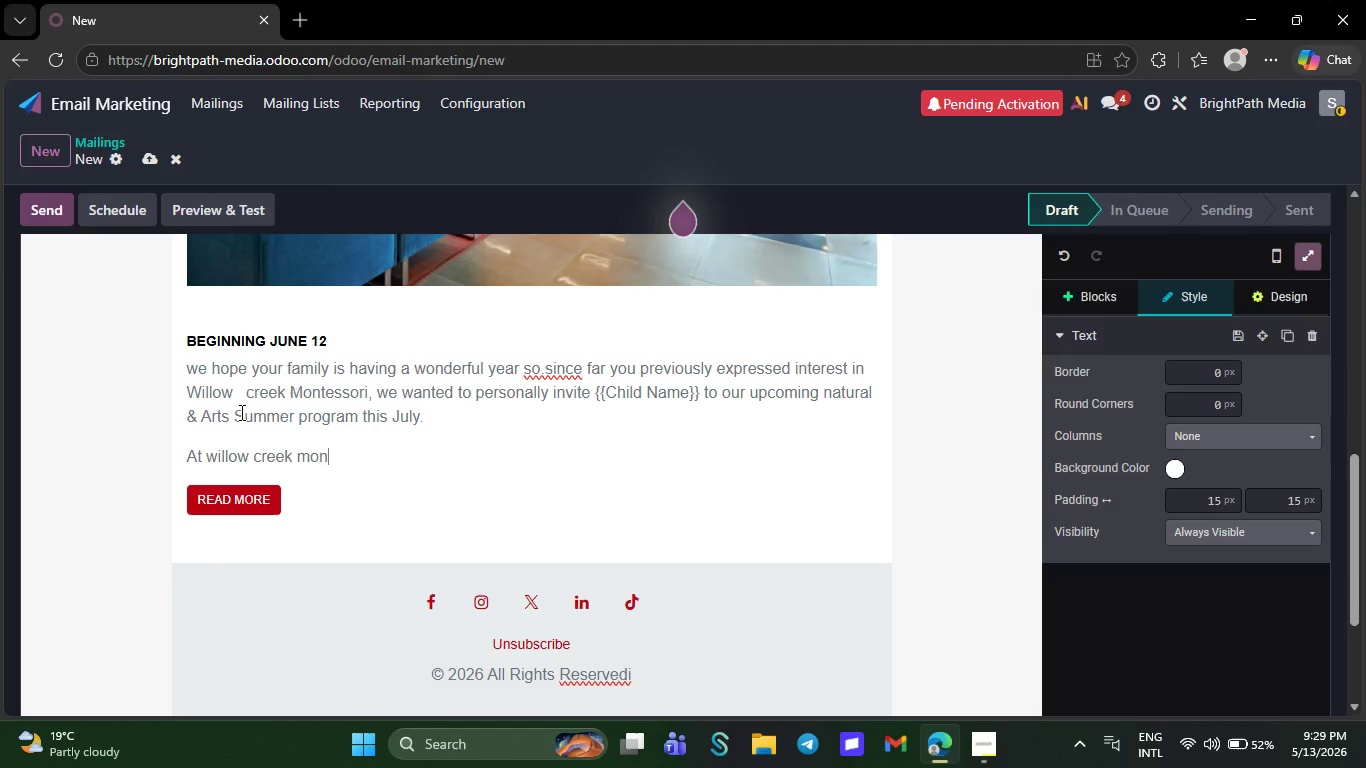 
key(Backspace)
 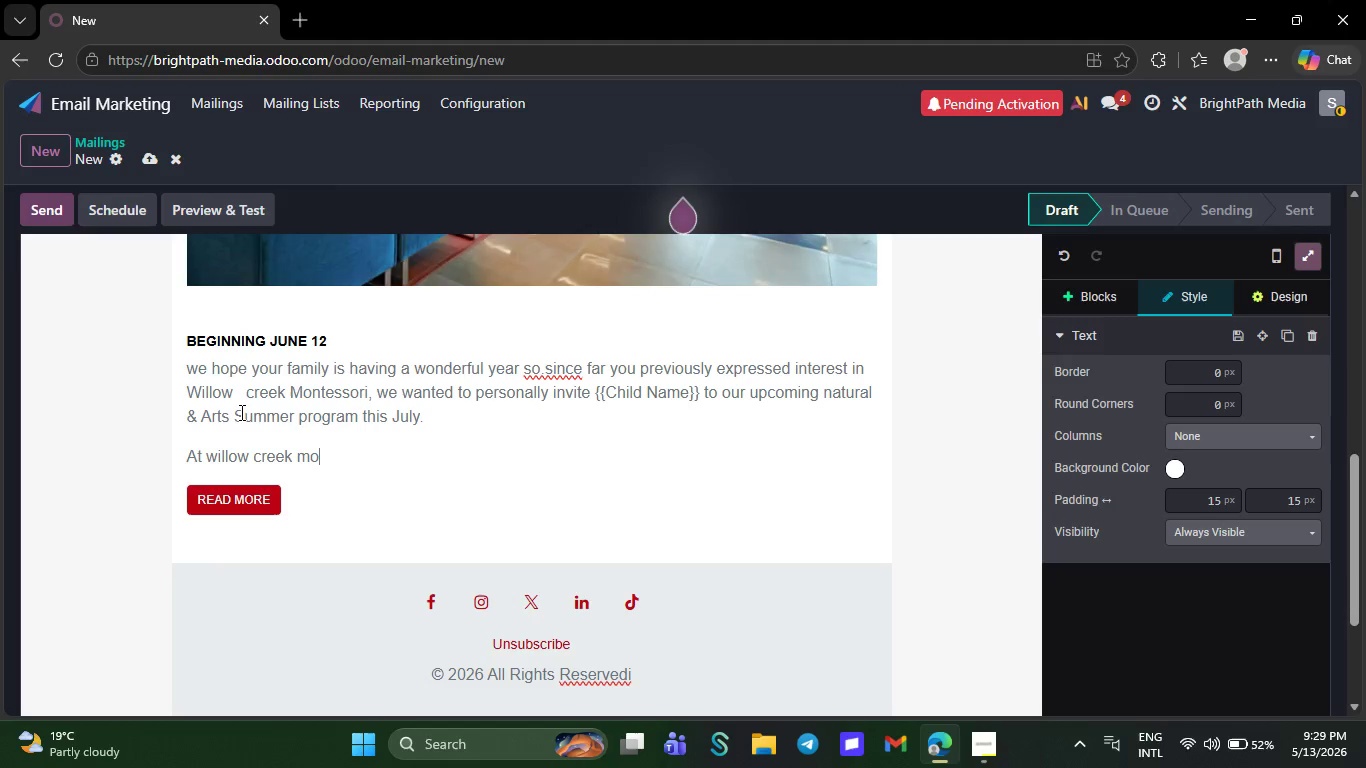 
key(Backspace)
 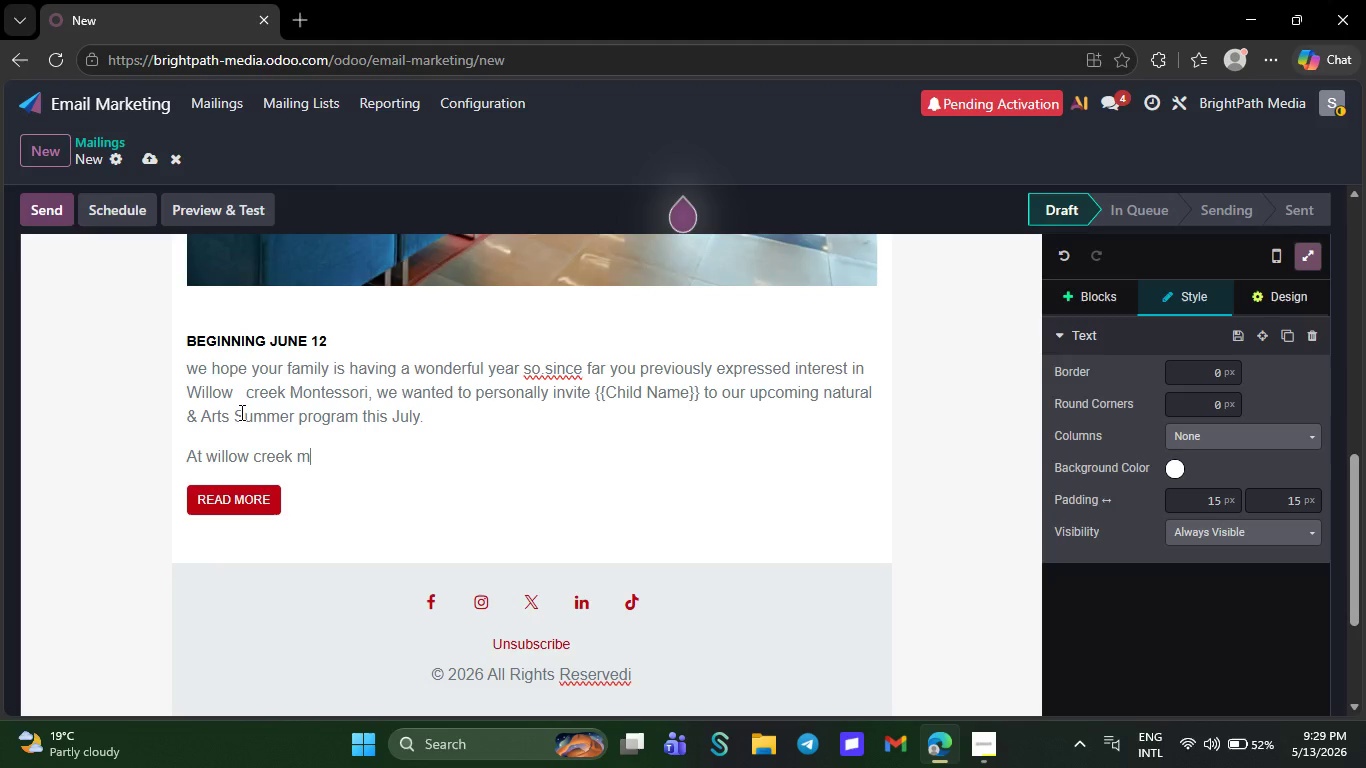 
key(Backspace)
 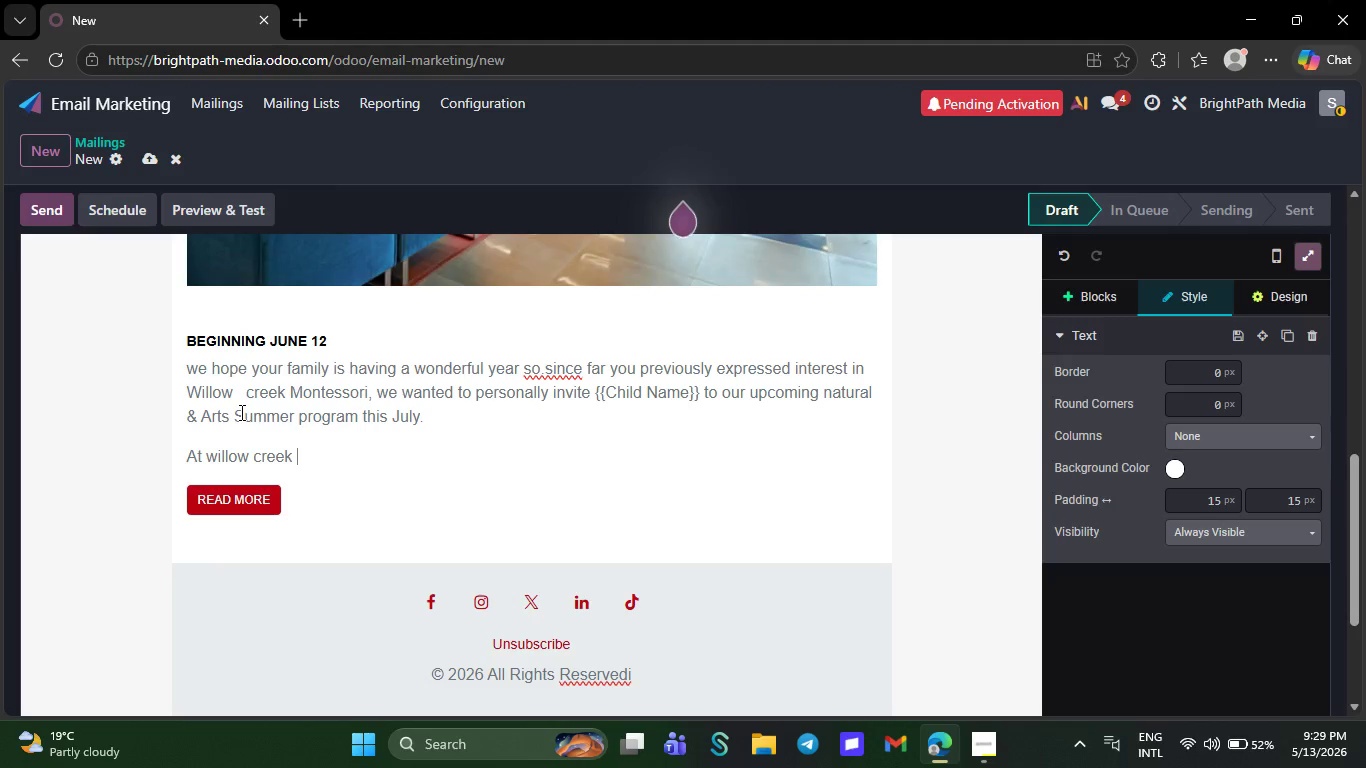 
key(CapsLock)
 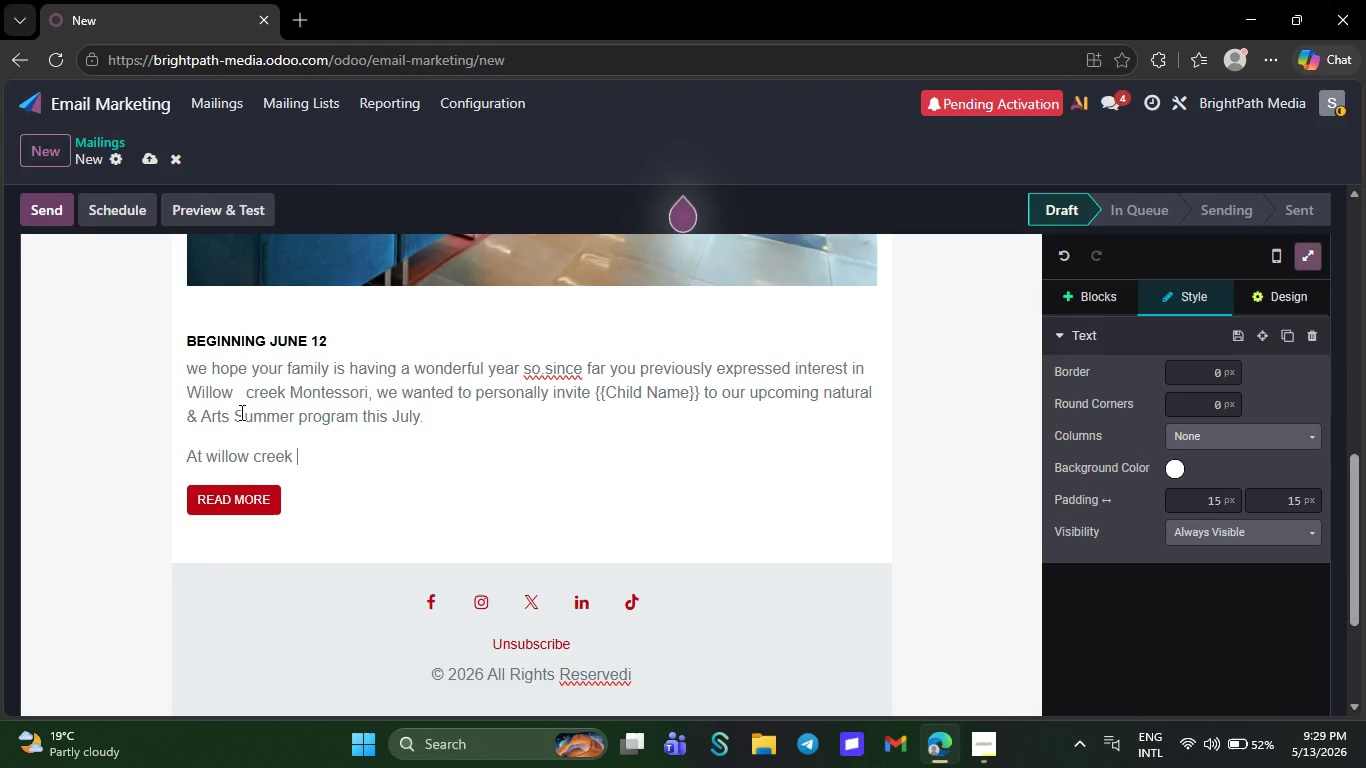 
key(M)
 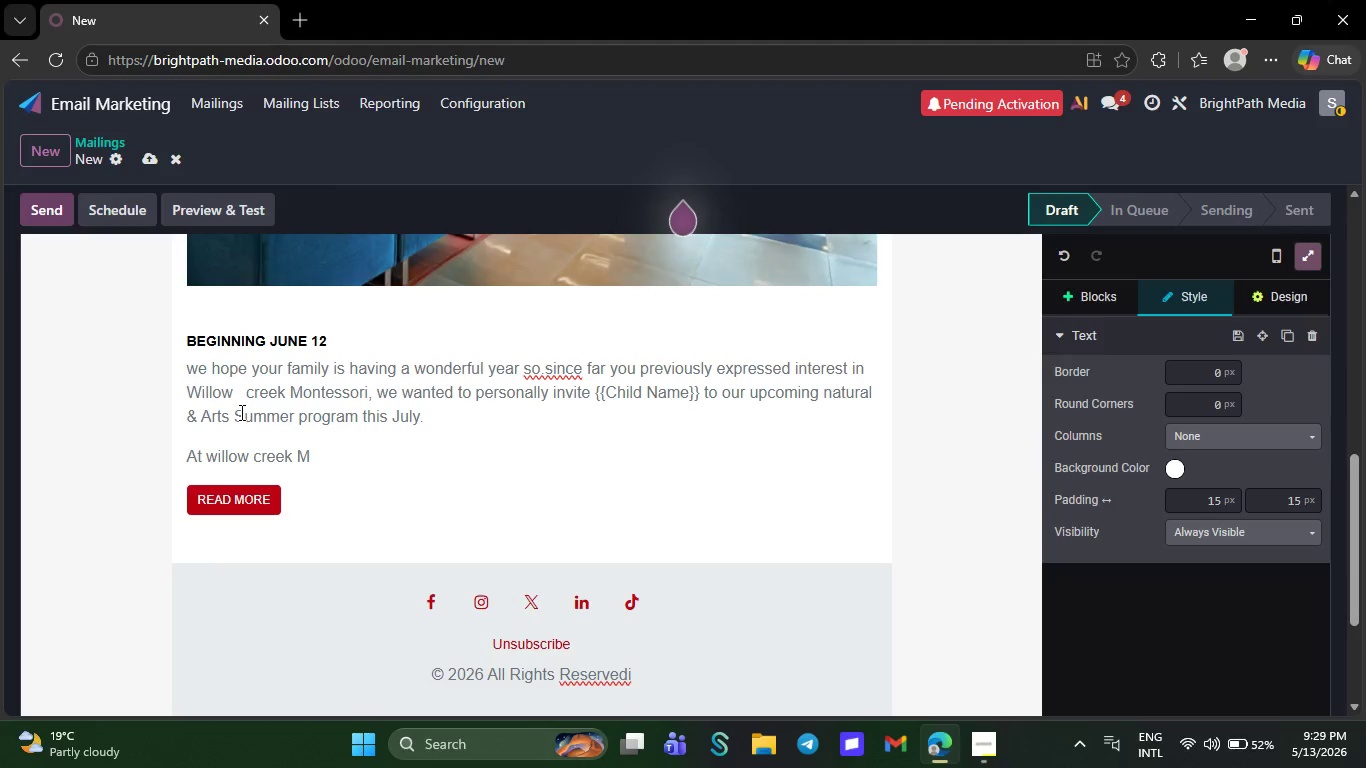 
key(CapsLock)
 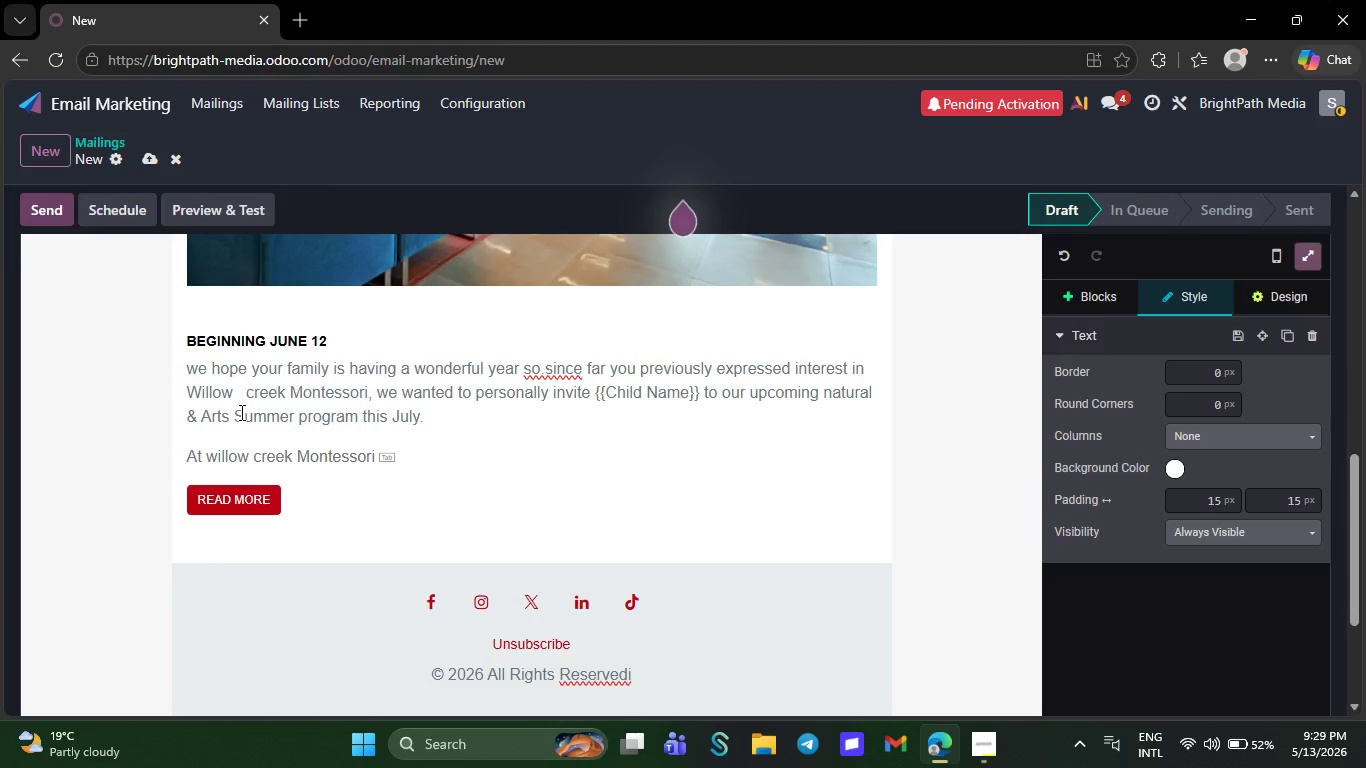 
key(O)
 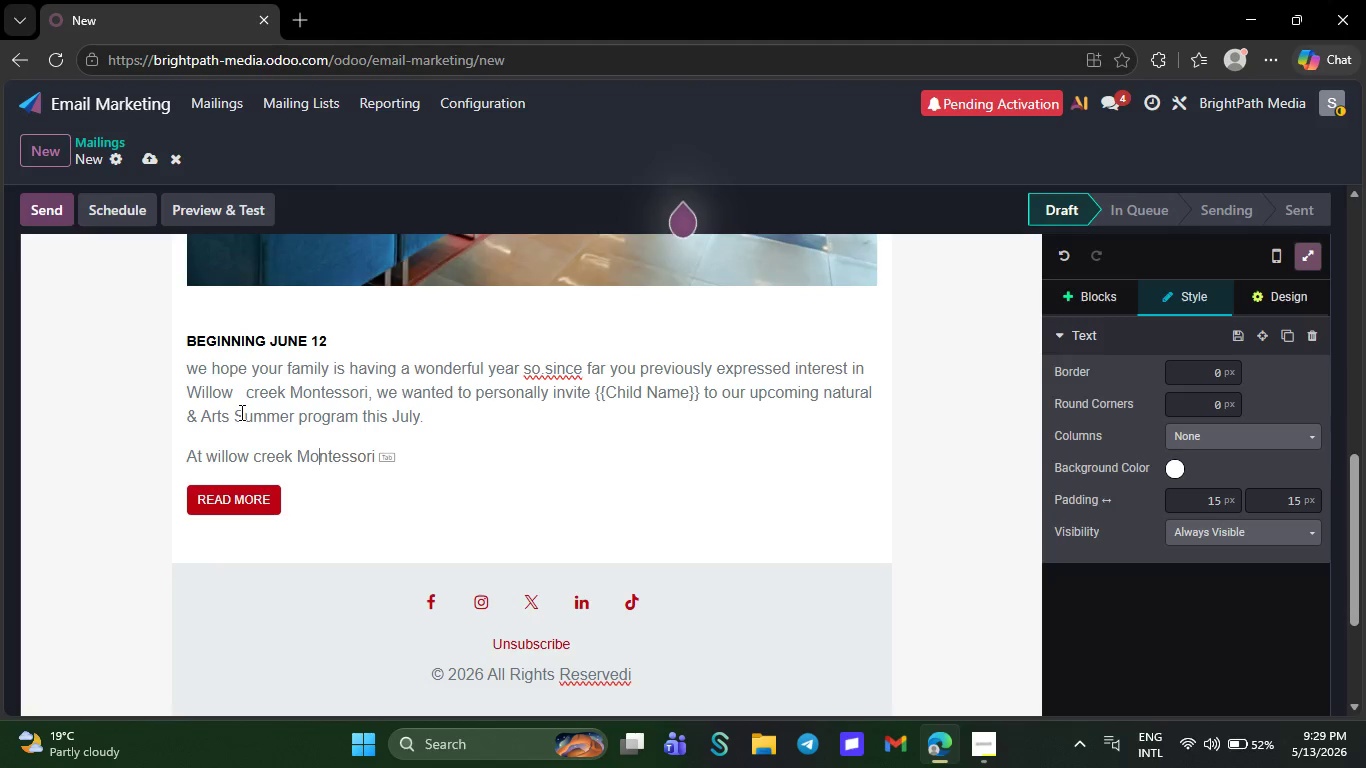 
key(Tab)
 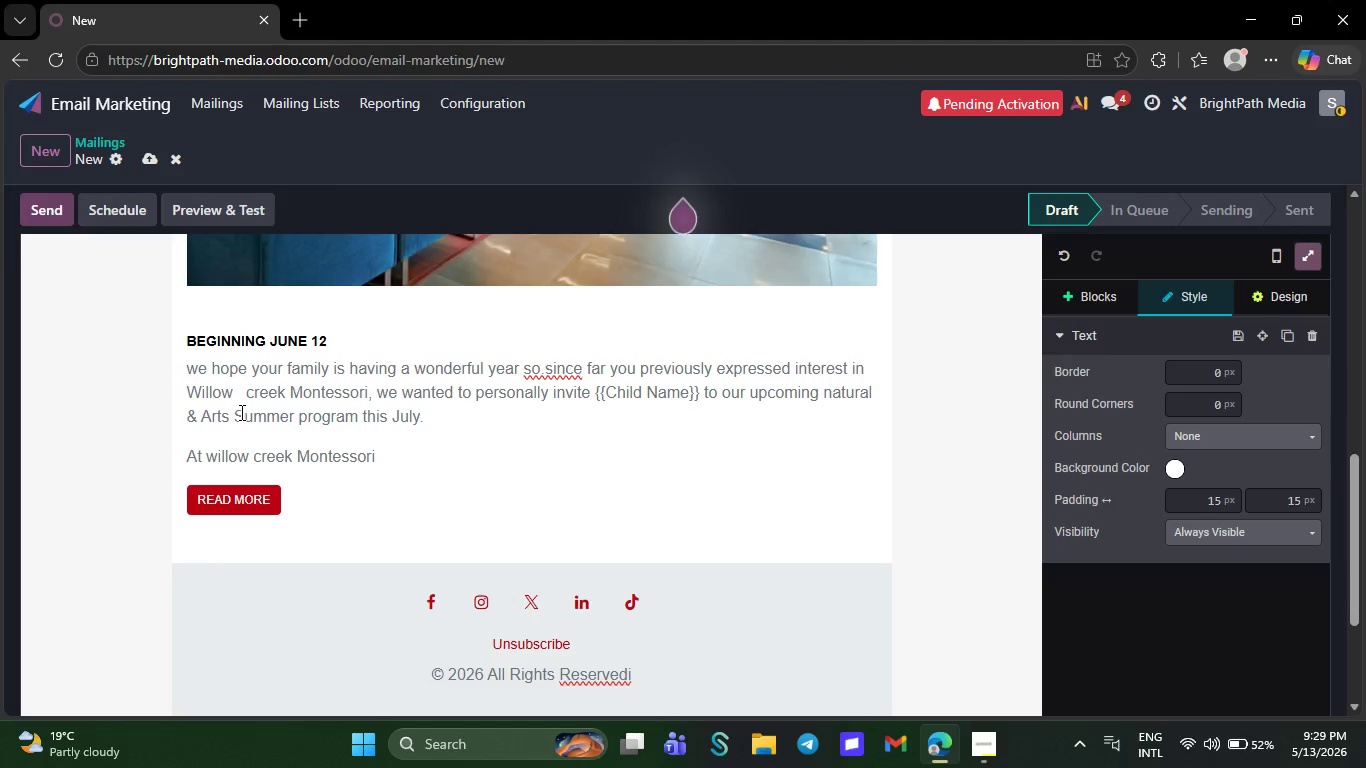 
key(Comma)
 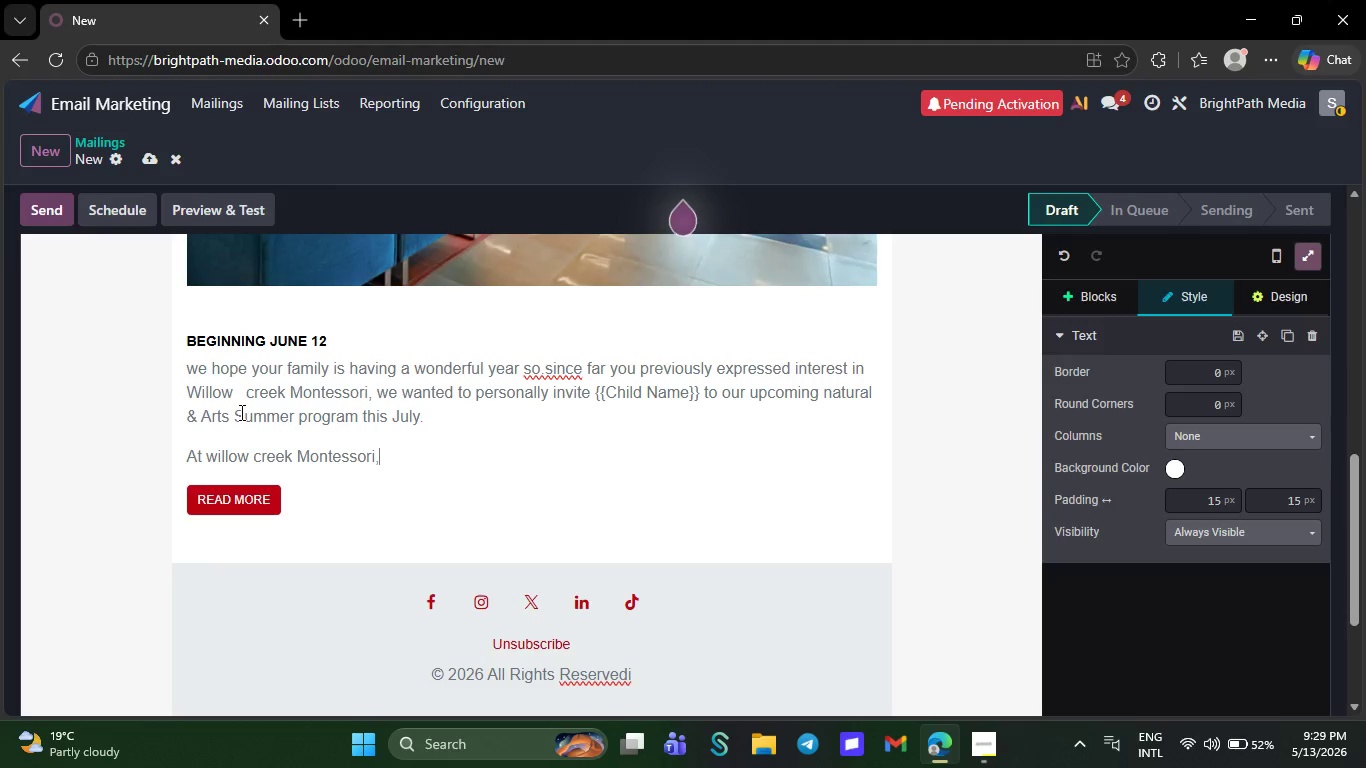 
type( su)
key(Backspace)
key(Backspace)
type(su)
 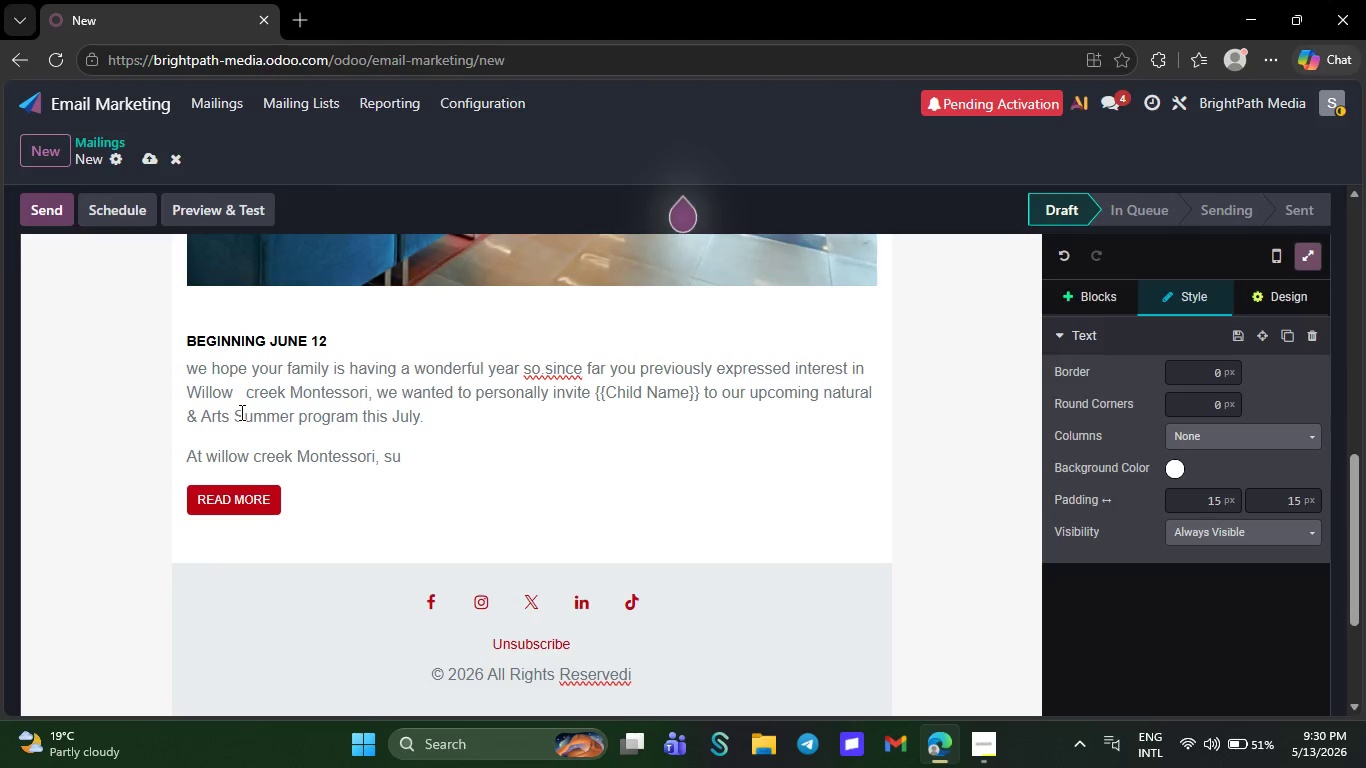 
wait(50.39)
 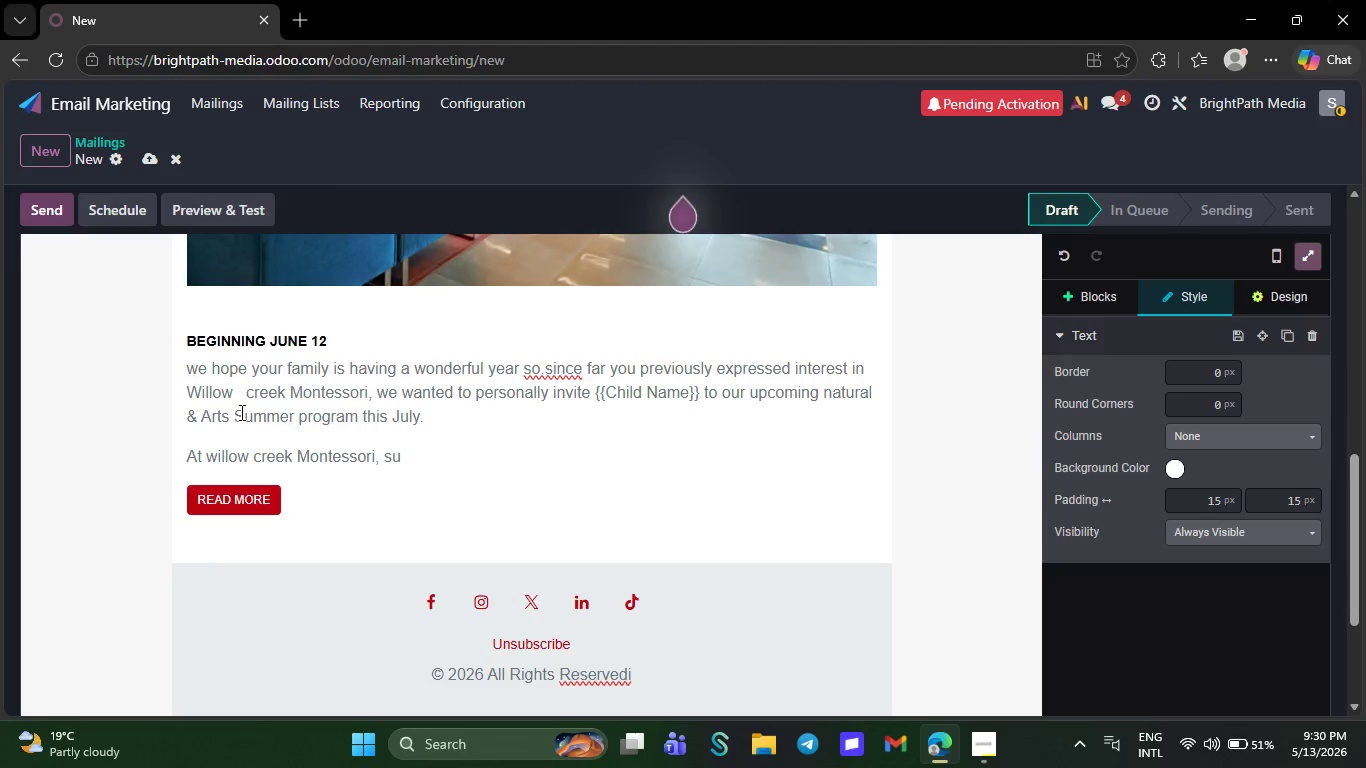 
type(mmrt)
key(Backspace)
 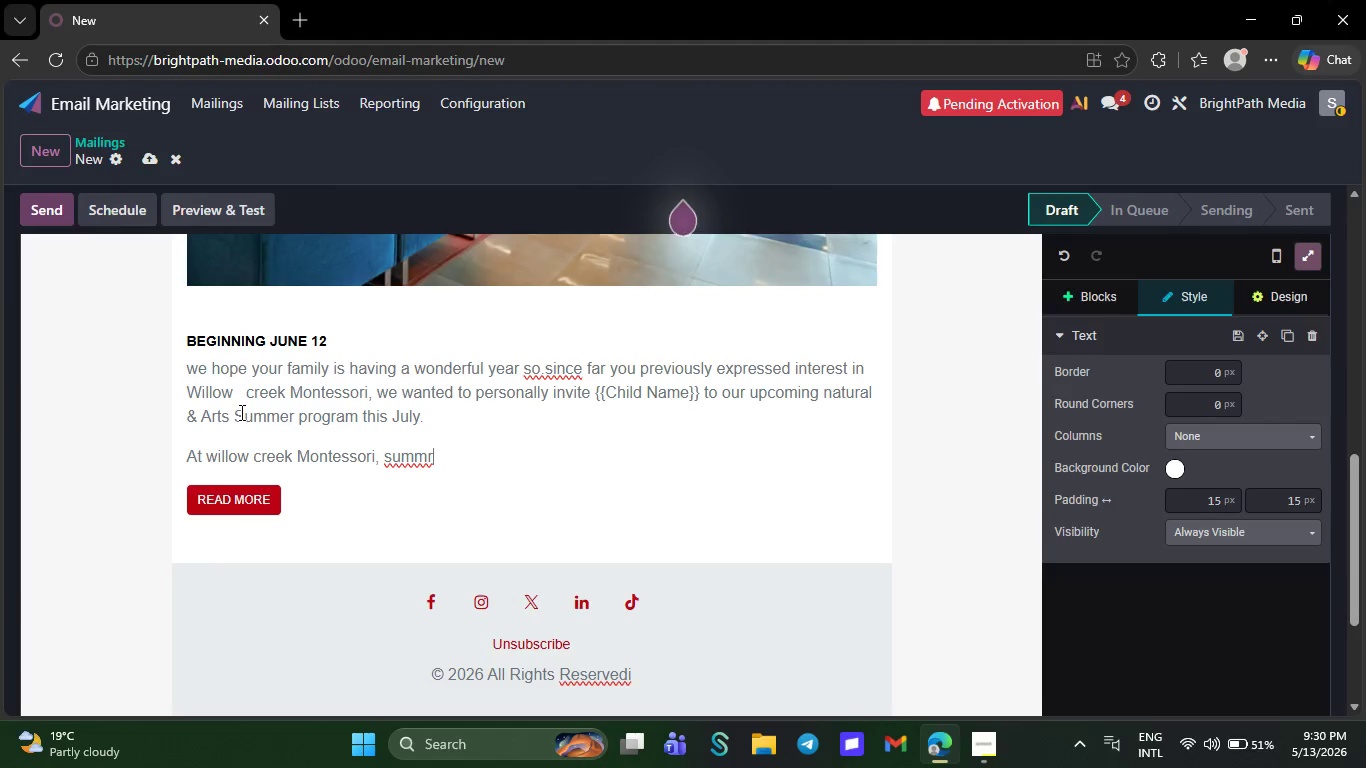 
wait(6.2)
 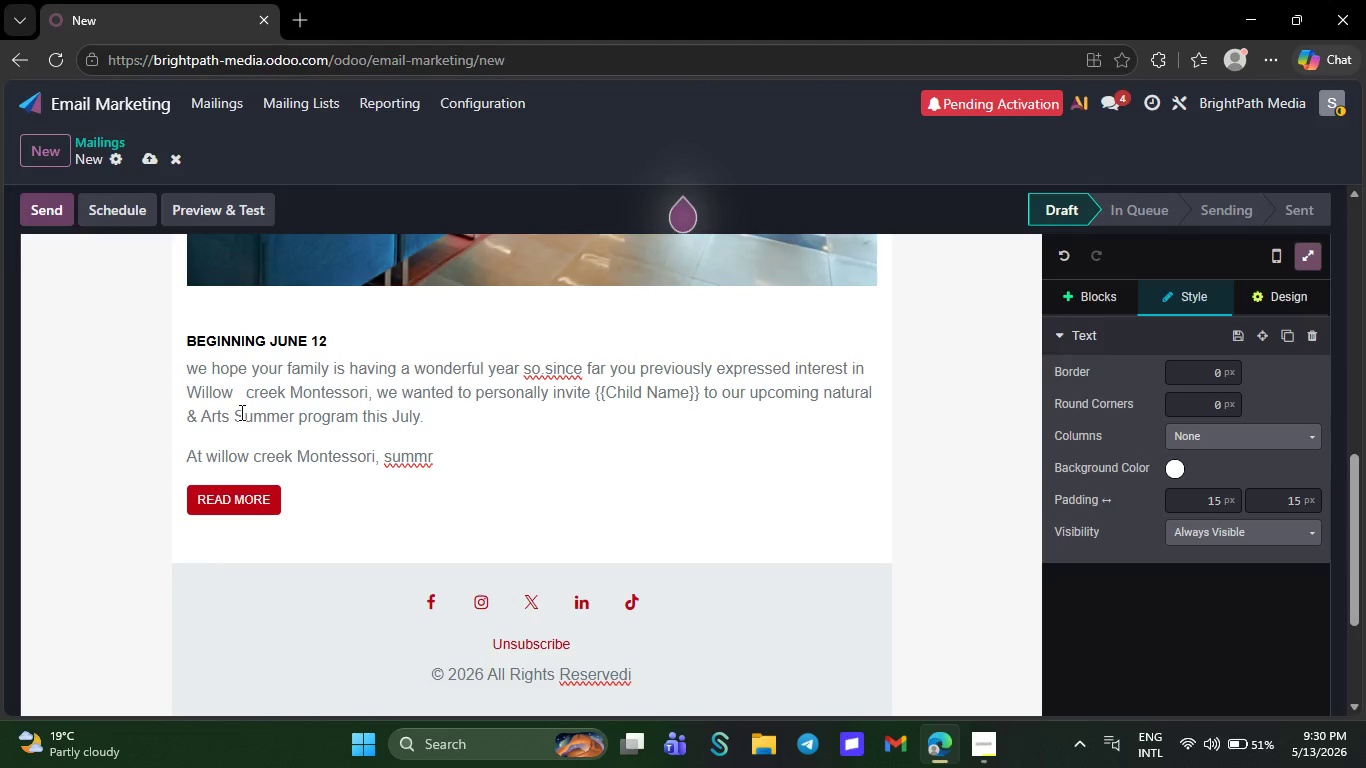 
scroll: coordinate [240, 412], scroll_direction: down, amount: 1.0
 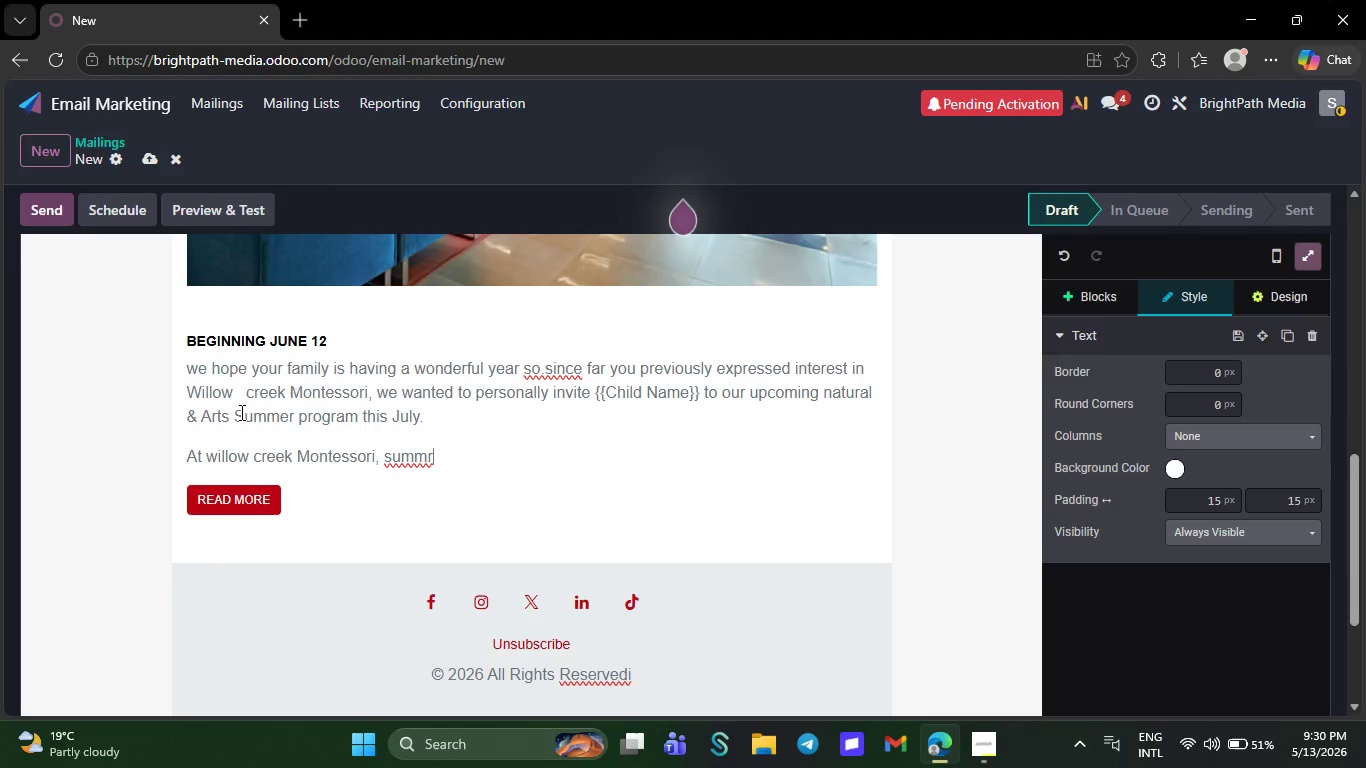 
key(Backspace)
type(er)
 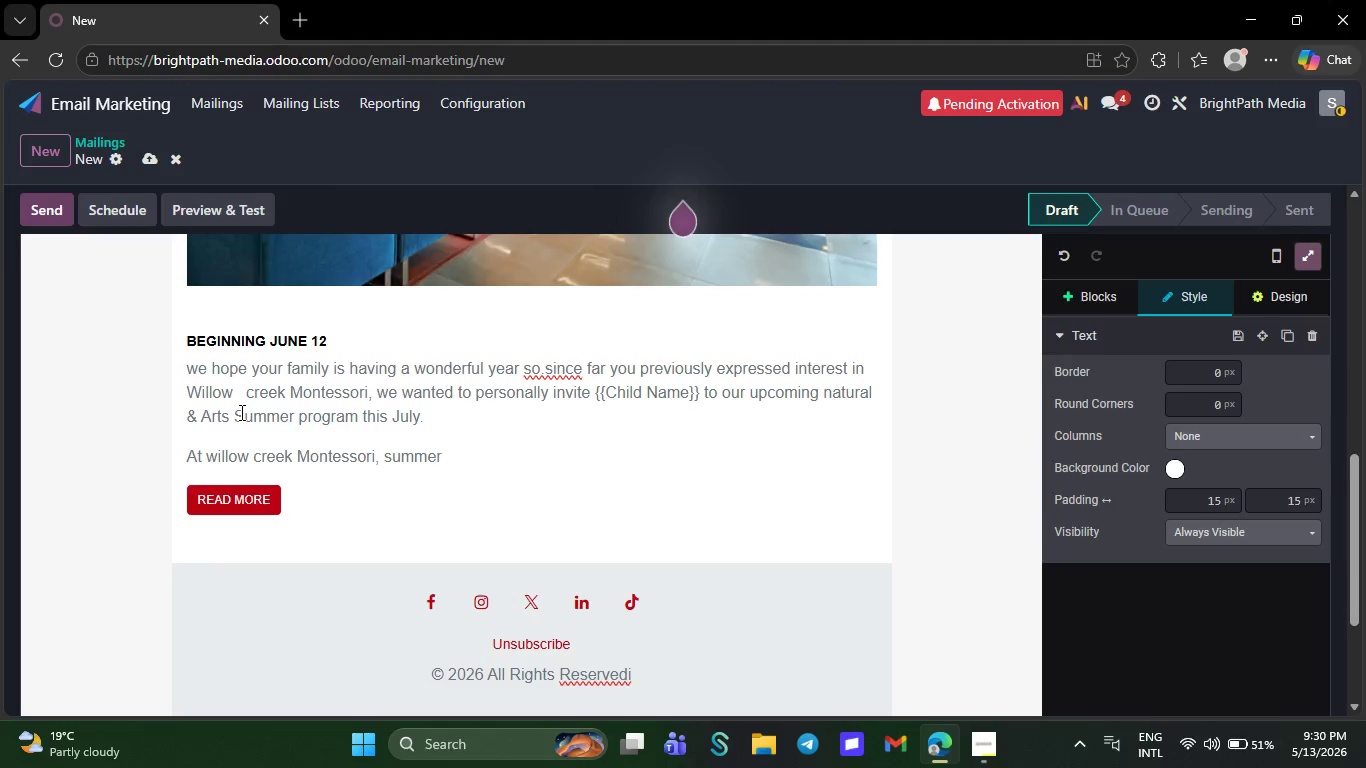 
wait(5.28)
 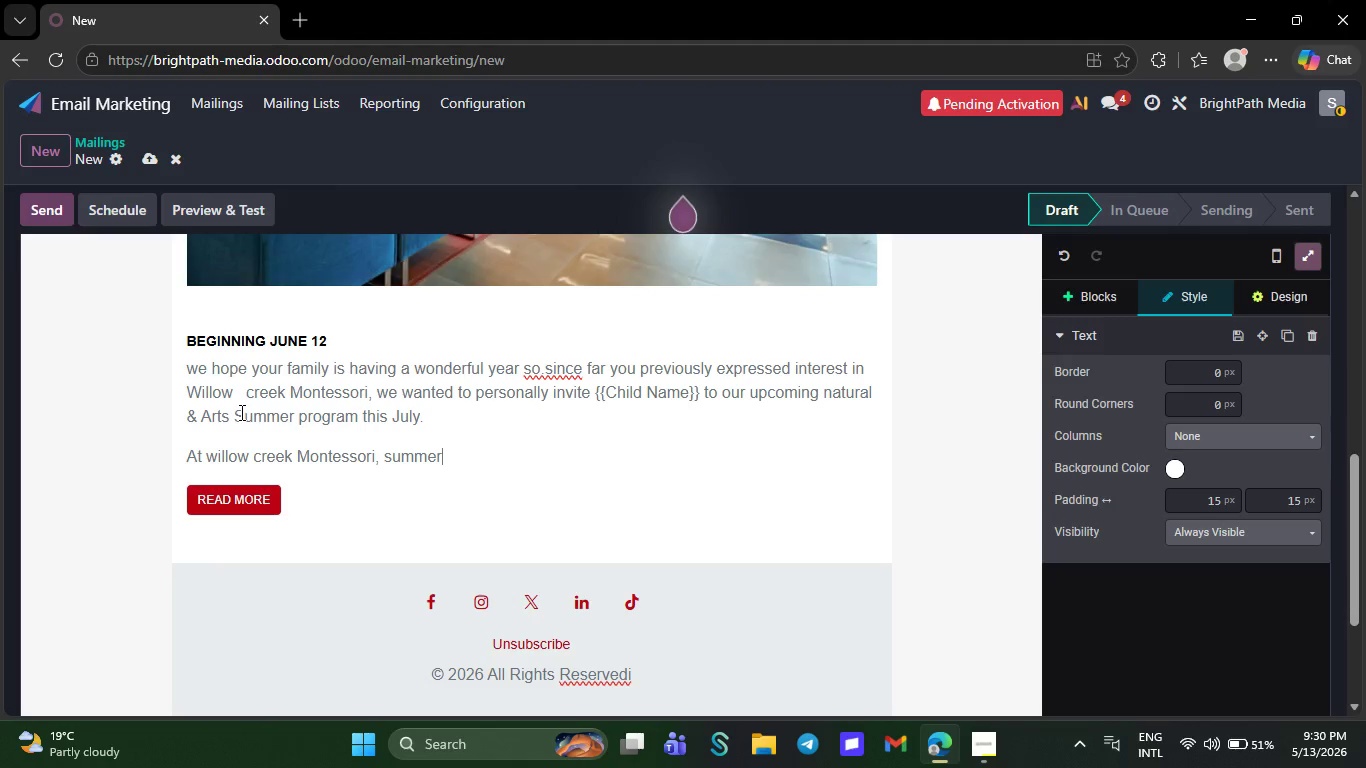 
type( lea)
 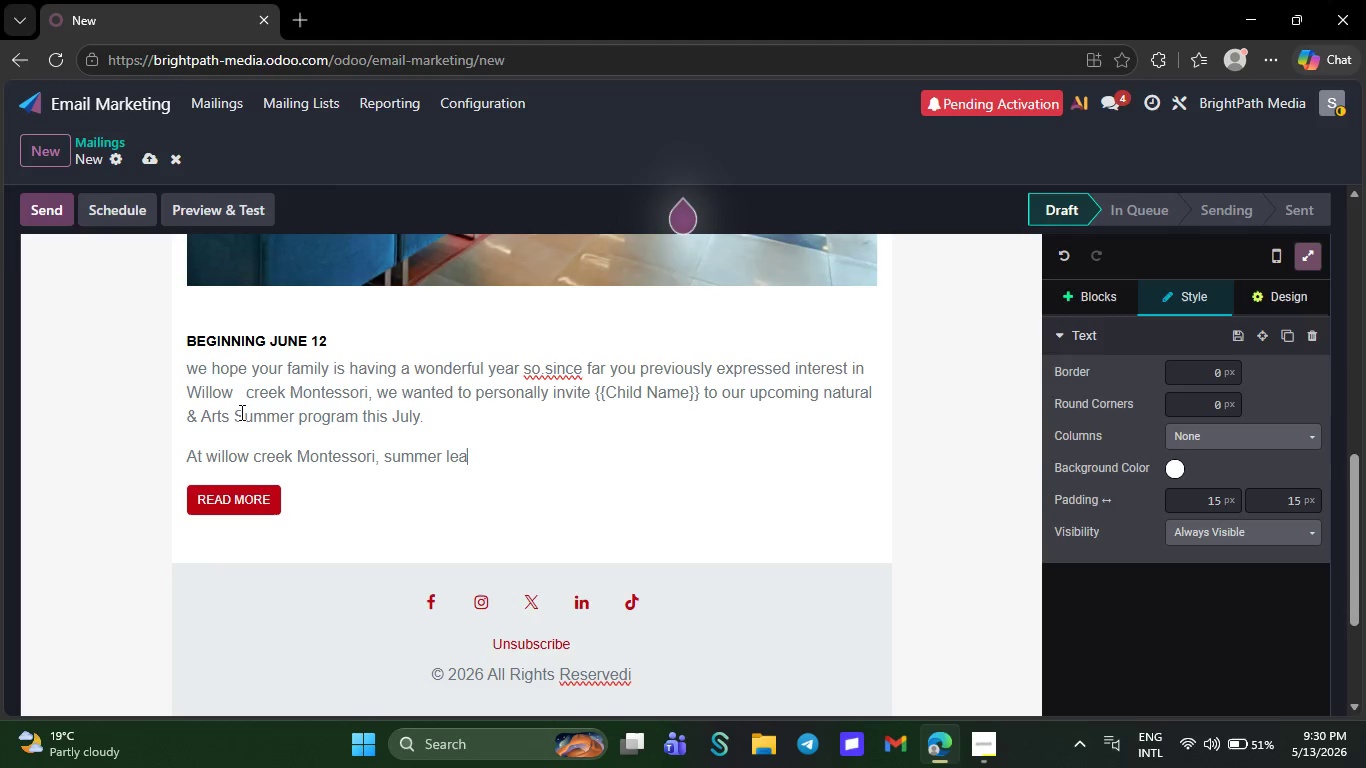 
wait(6.06)
 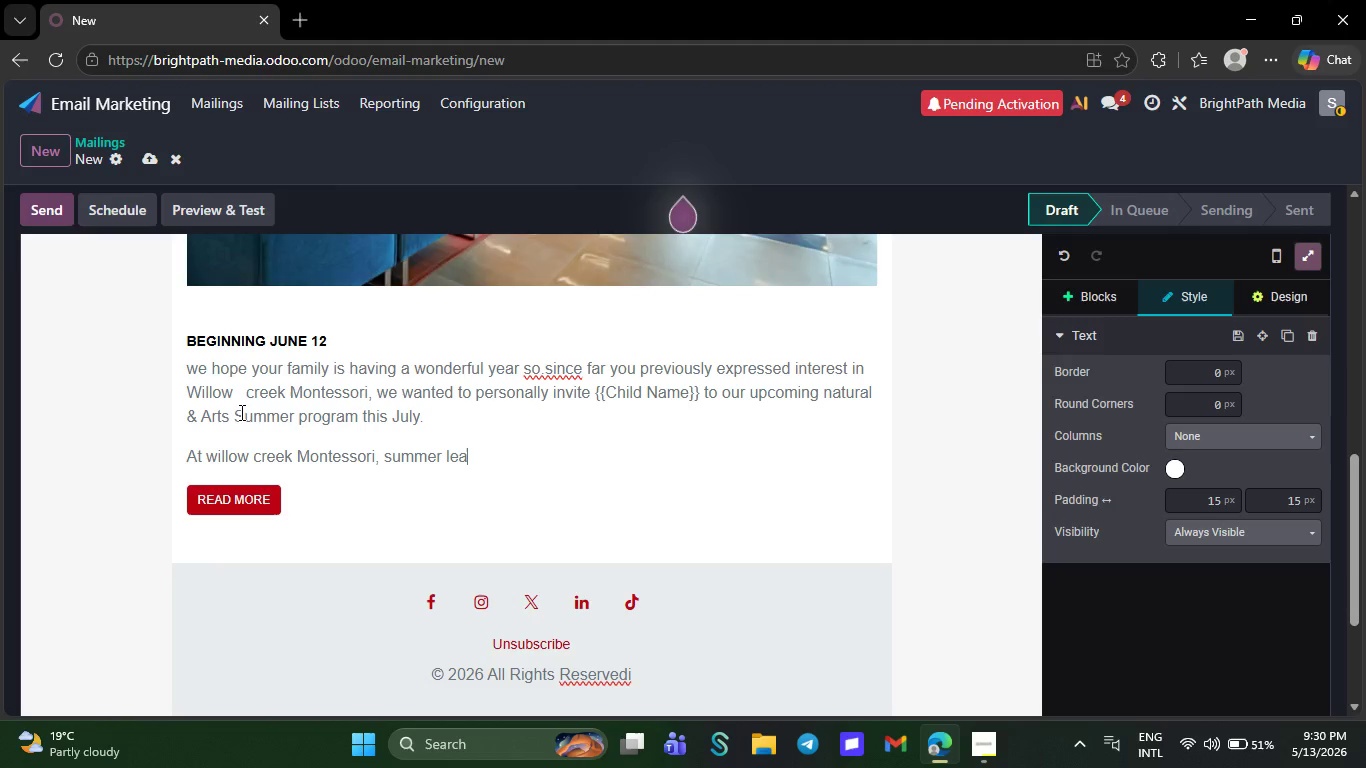 
type(rin)
 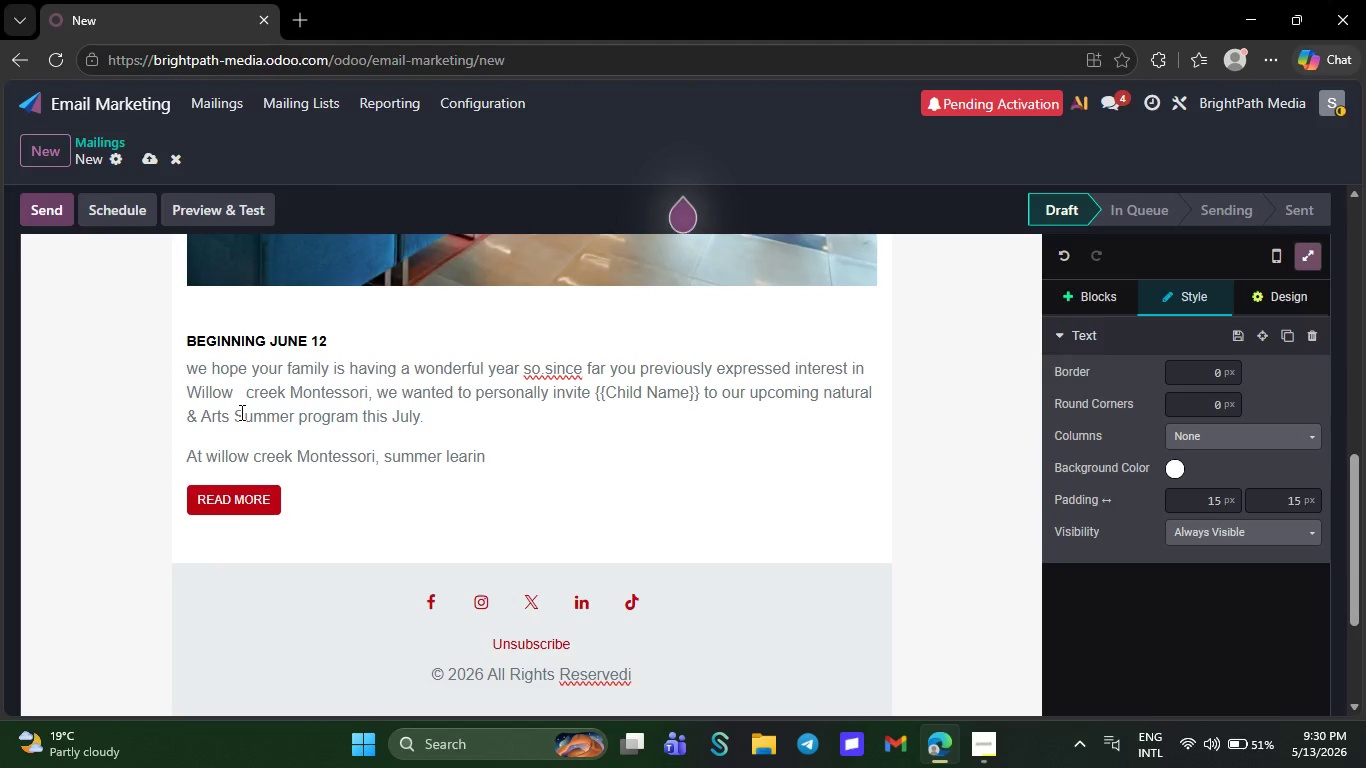 
wait(5.16)
 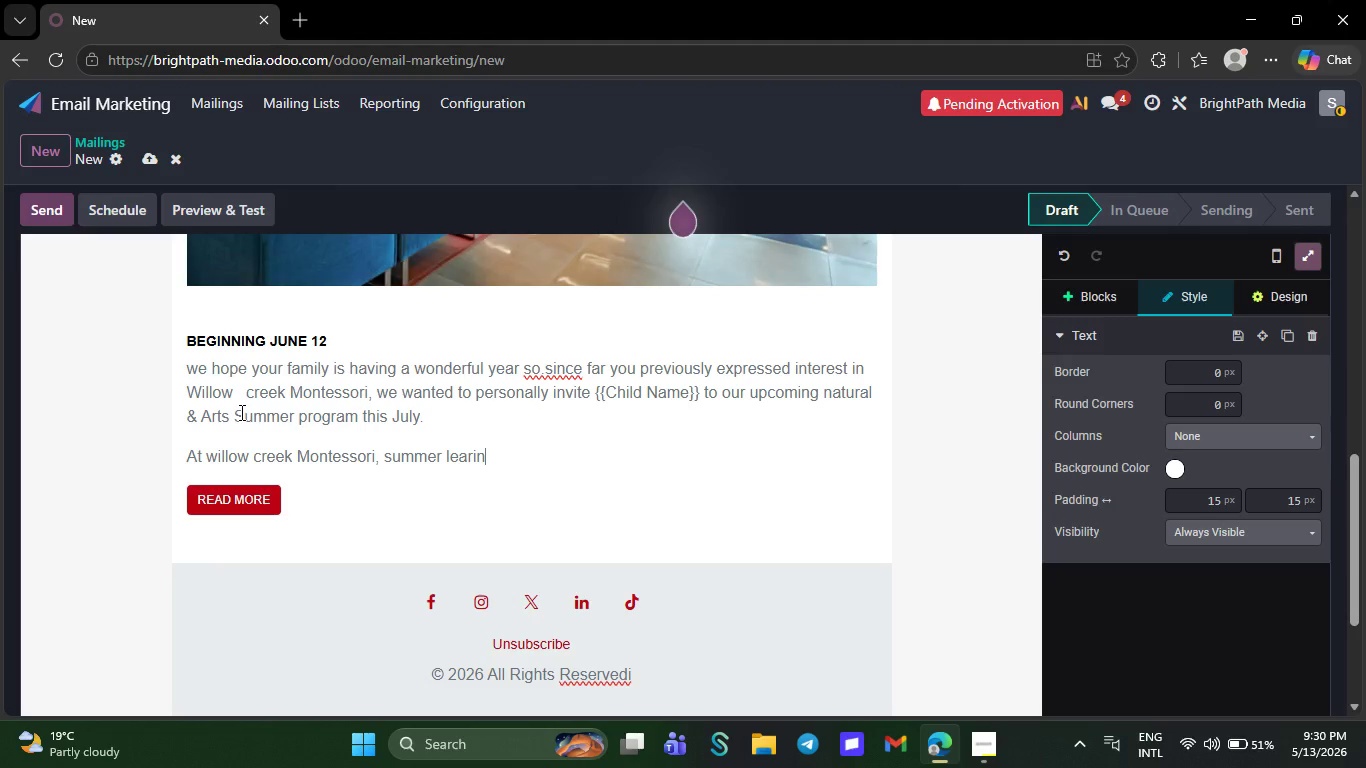 
key(G)
 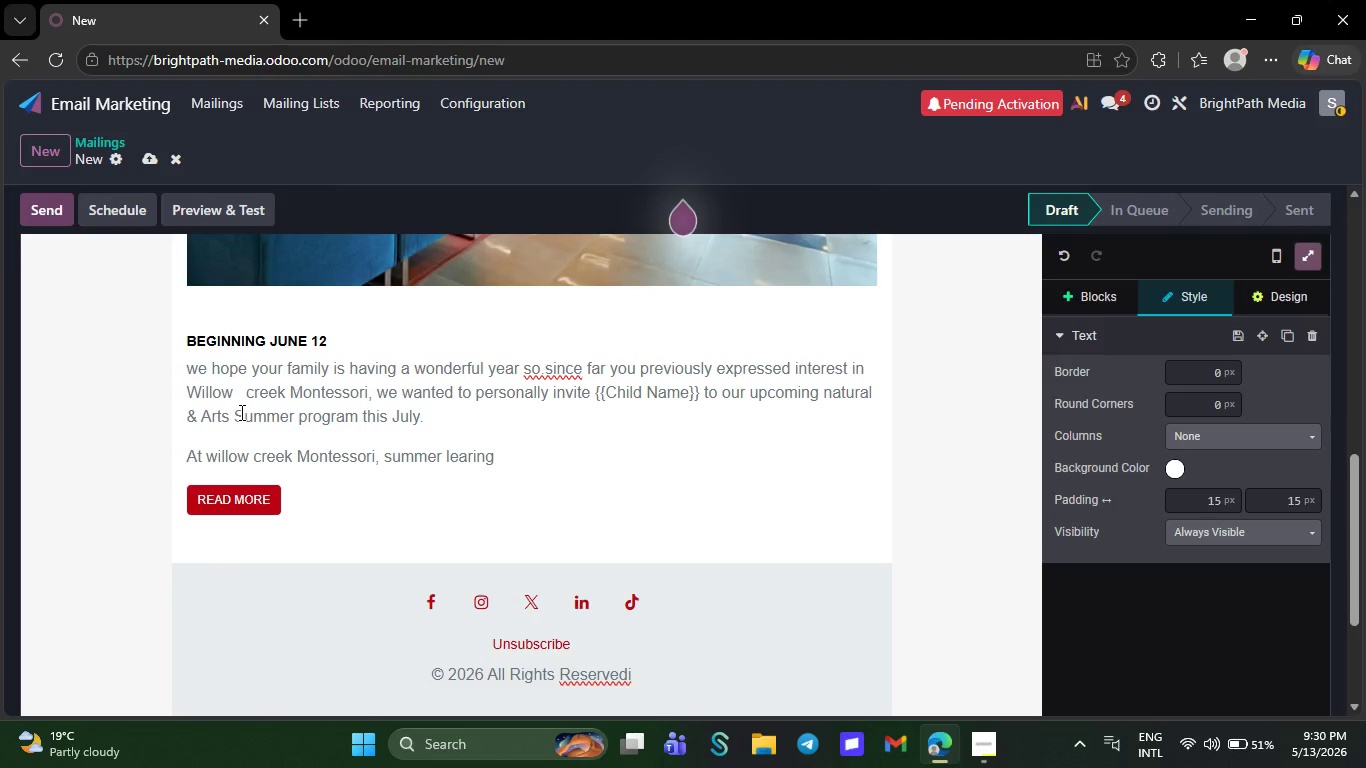 
wait(5.88)
 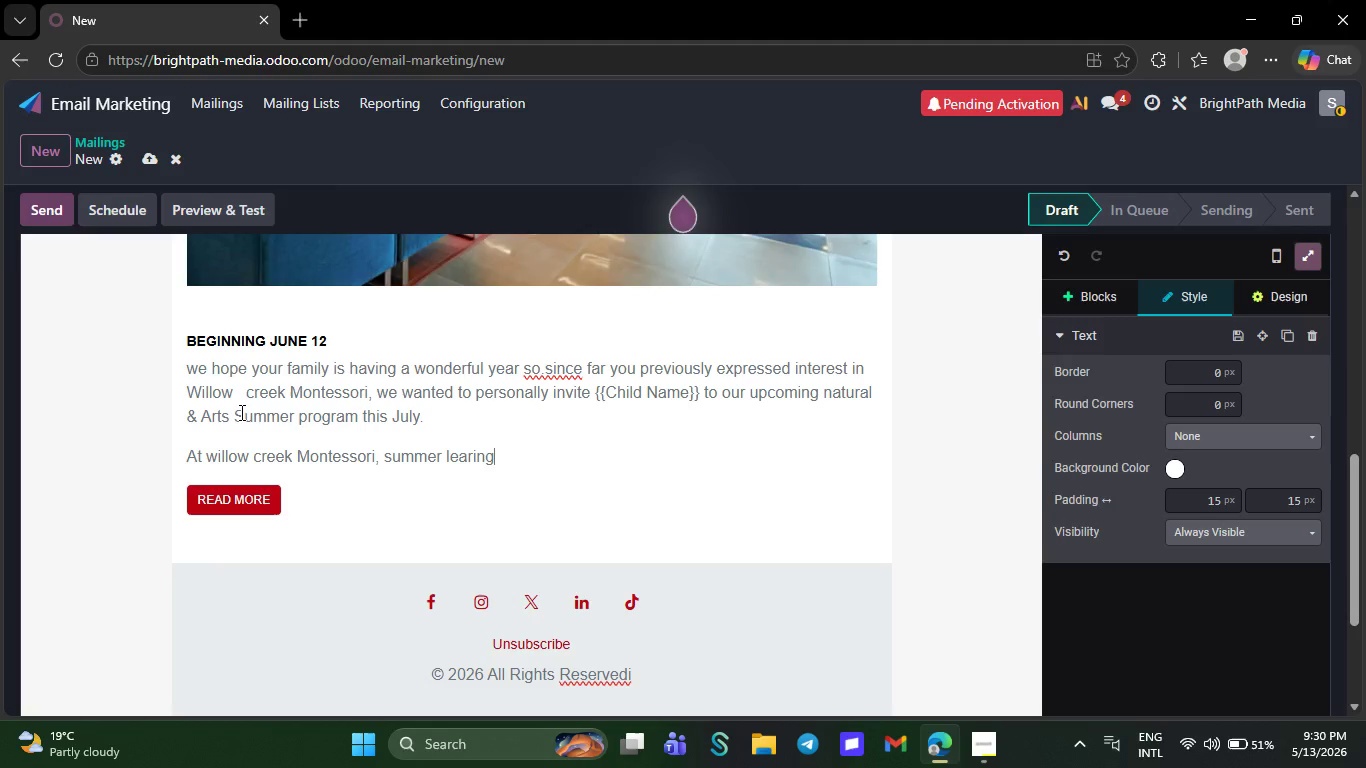 
type( is)
key(Backspace)
key(Backspace)
key(Backspace)
key(Backspace)
key(Backspace)
key(Backspace)
key(Backspace)
key(Backspace)
 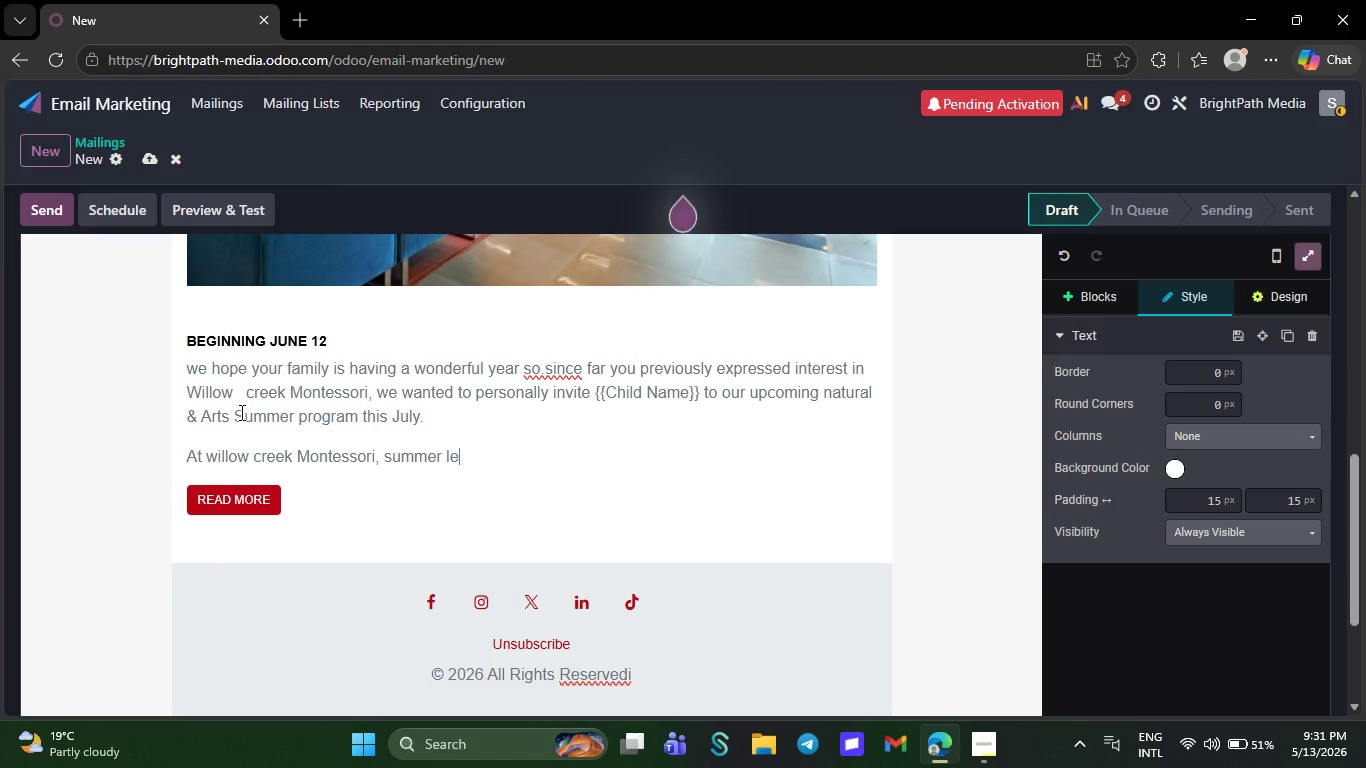 
wait(5.09)
 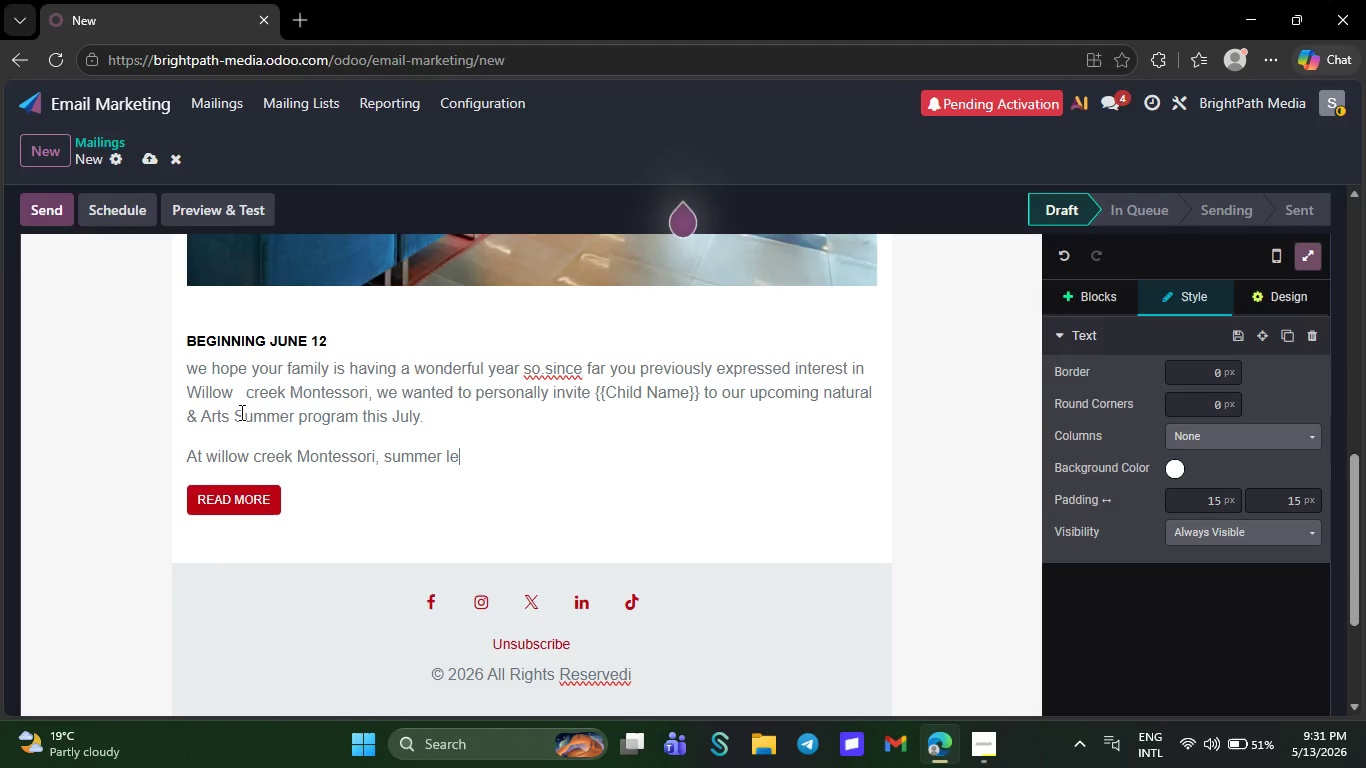 
key(A)
 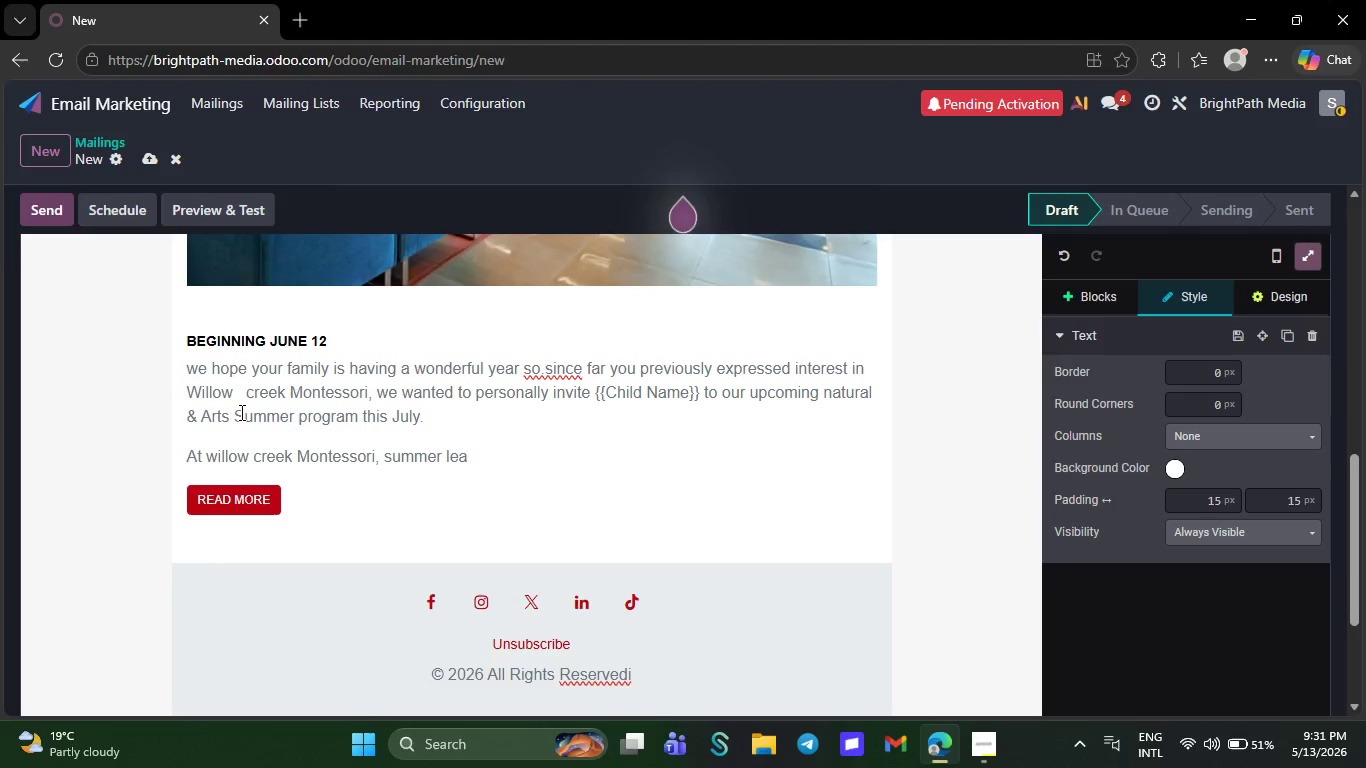 
type(rn)
 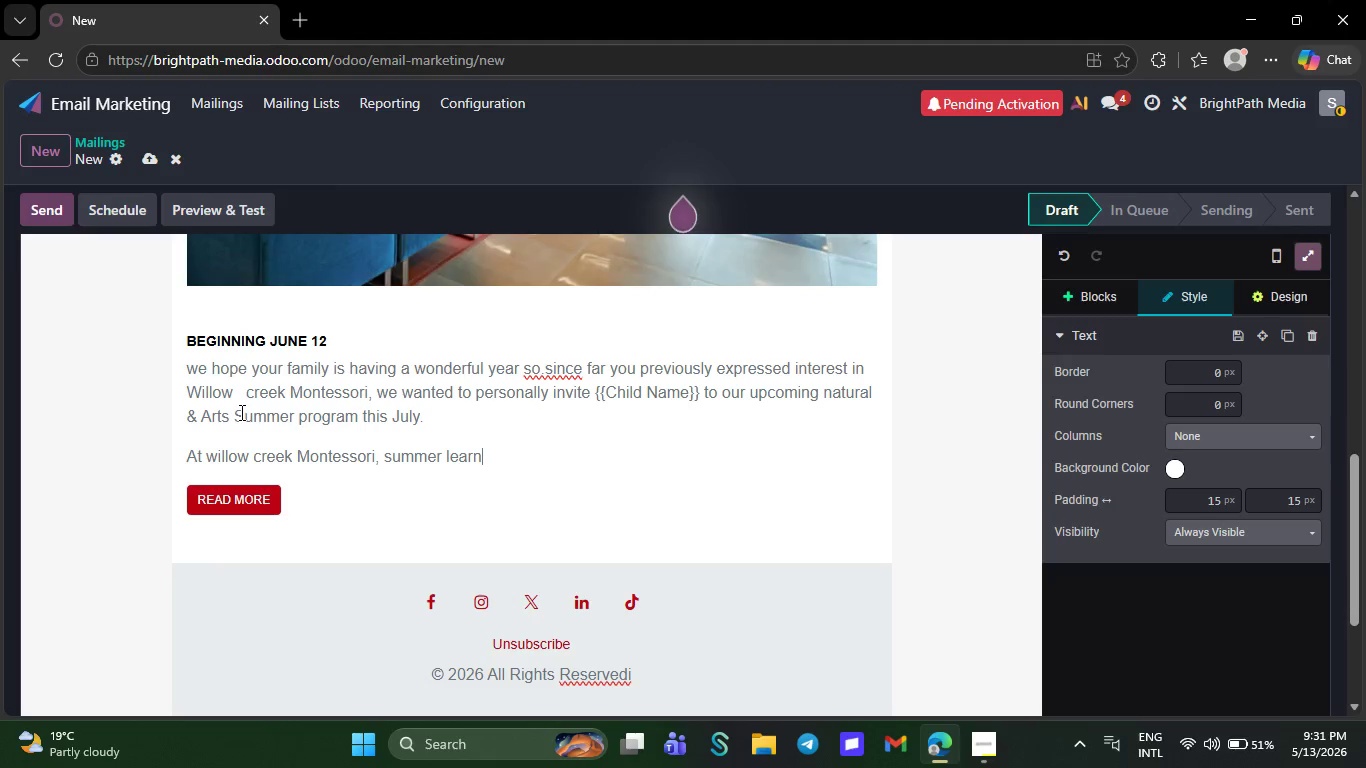 
type(ing is d)
 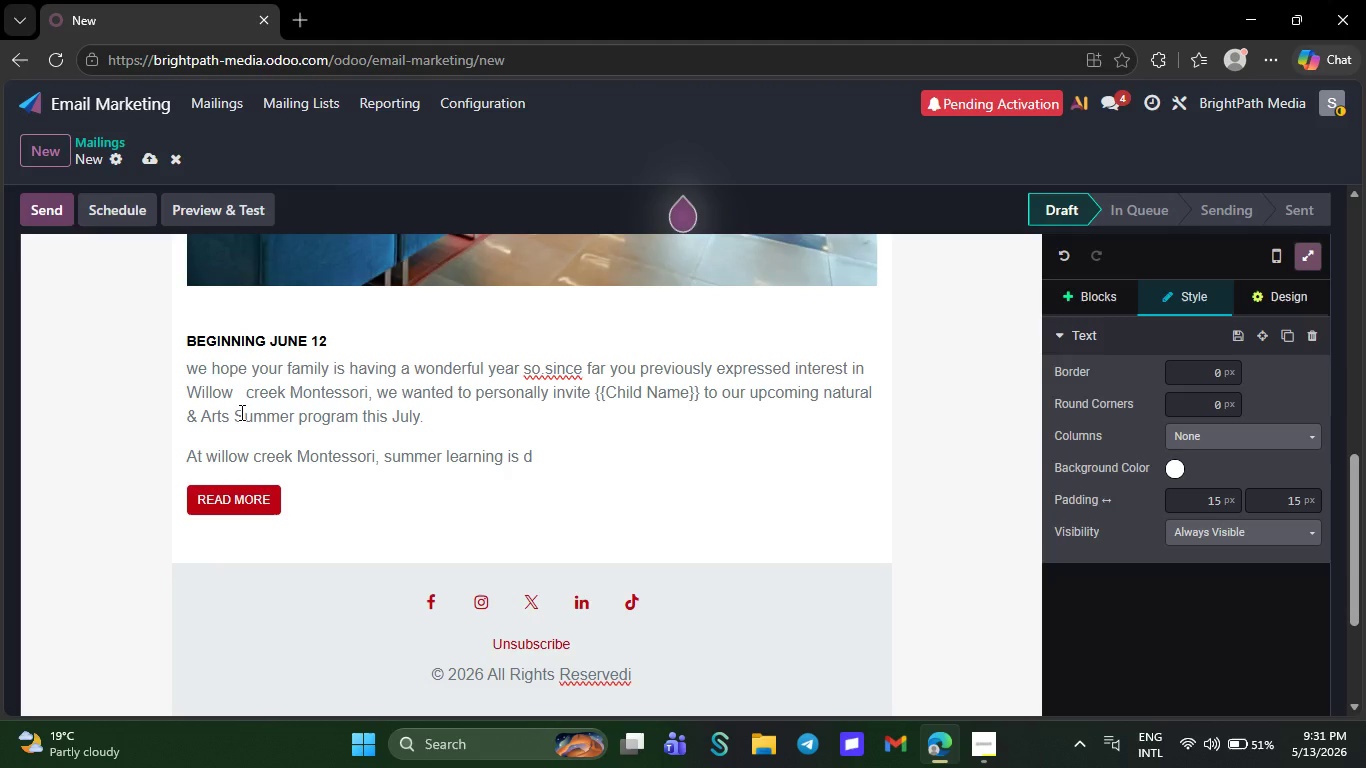 
key(E)
 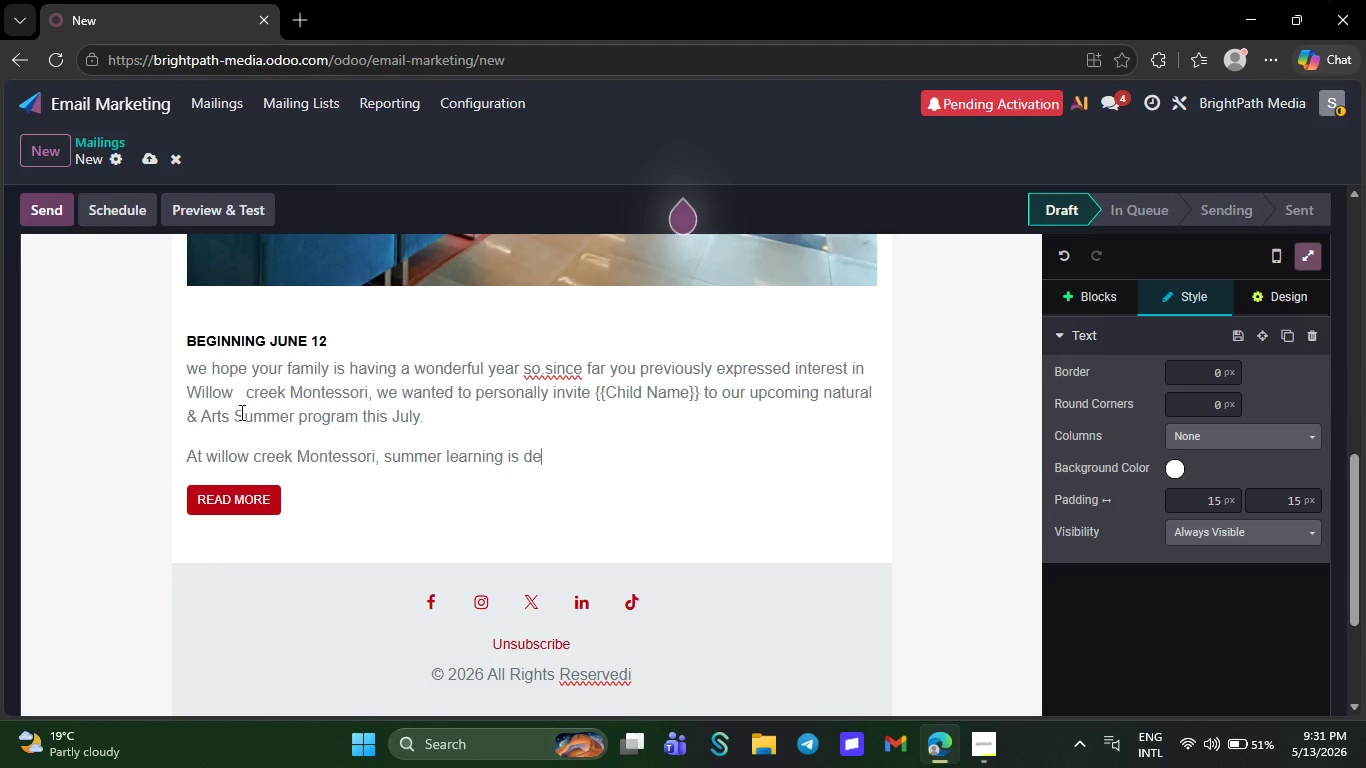 
type(signed)
 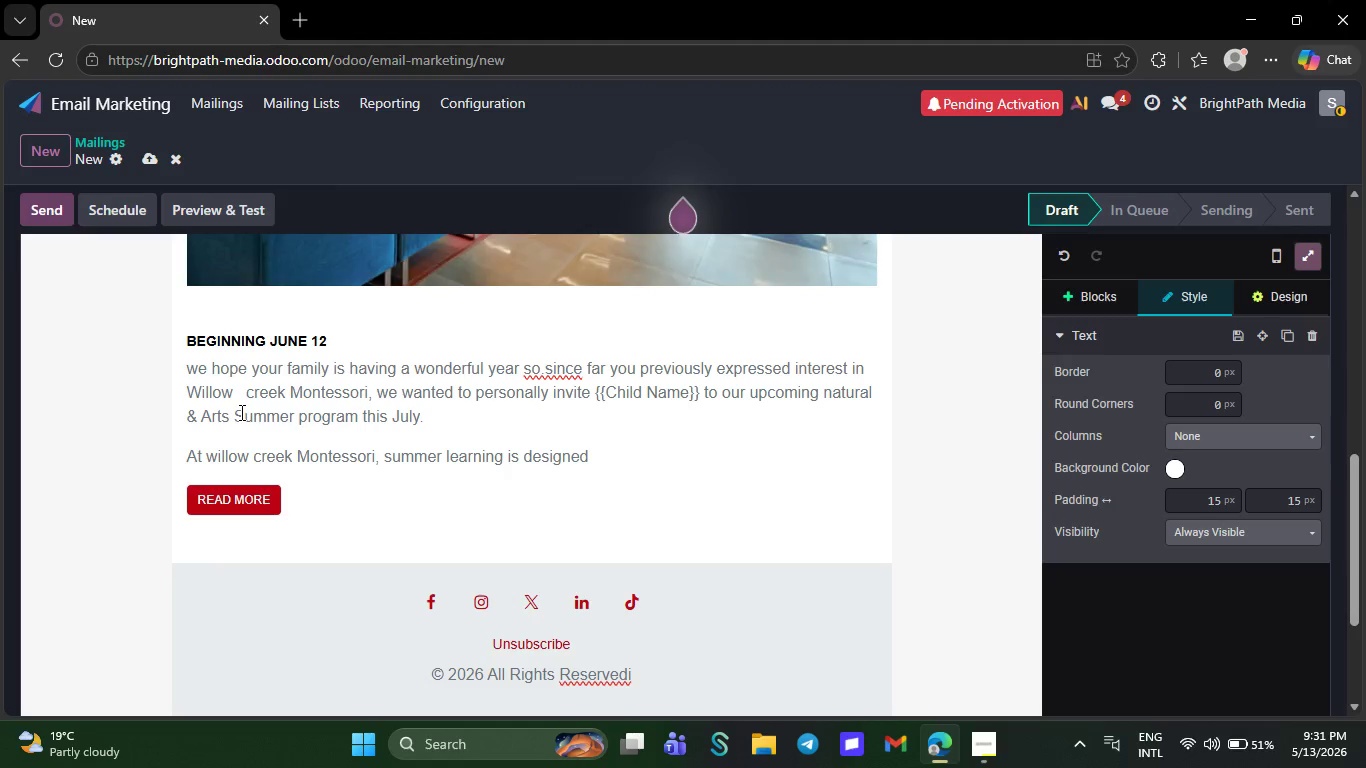 
type( to feel jofu)
 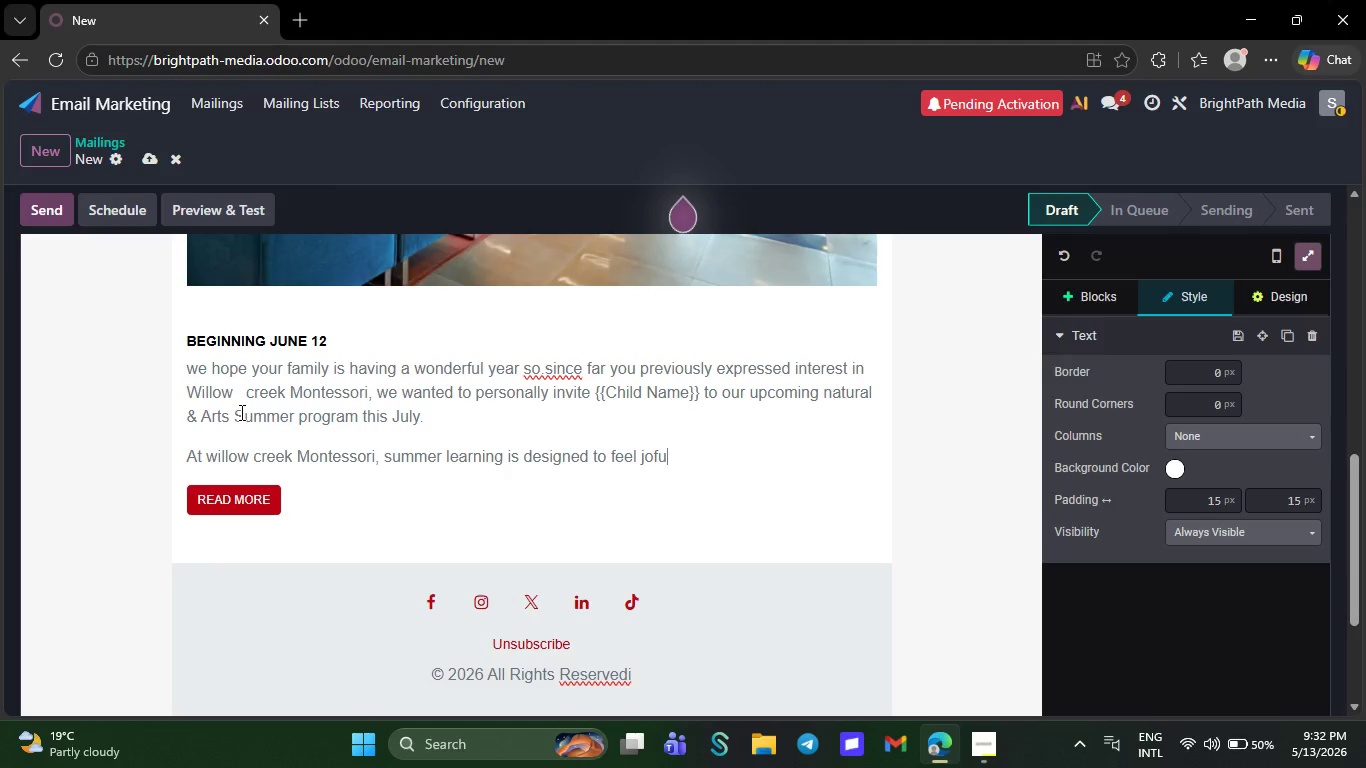 
wait(5.95)
 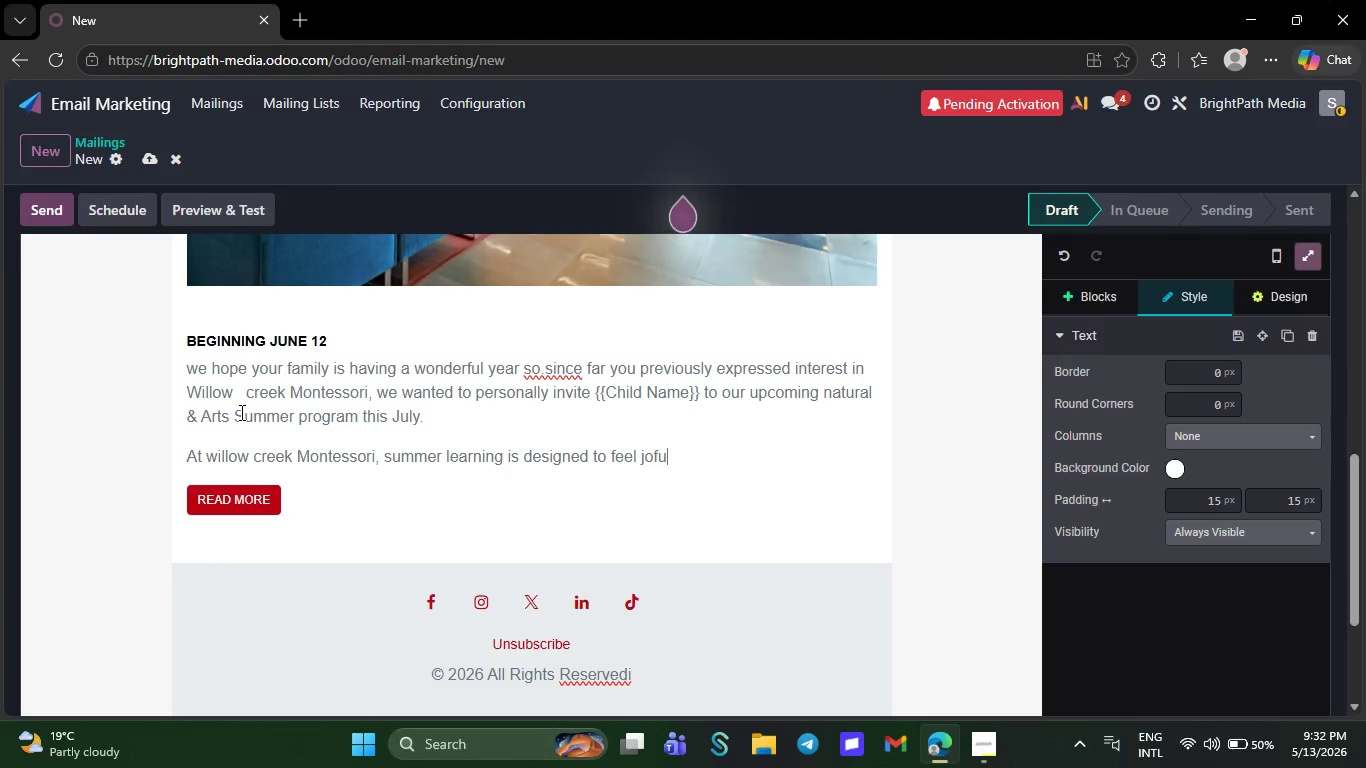 
key(Backspace)
 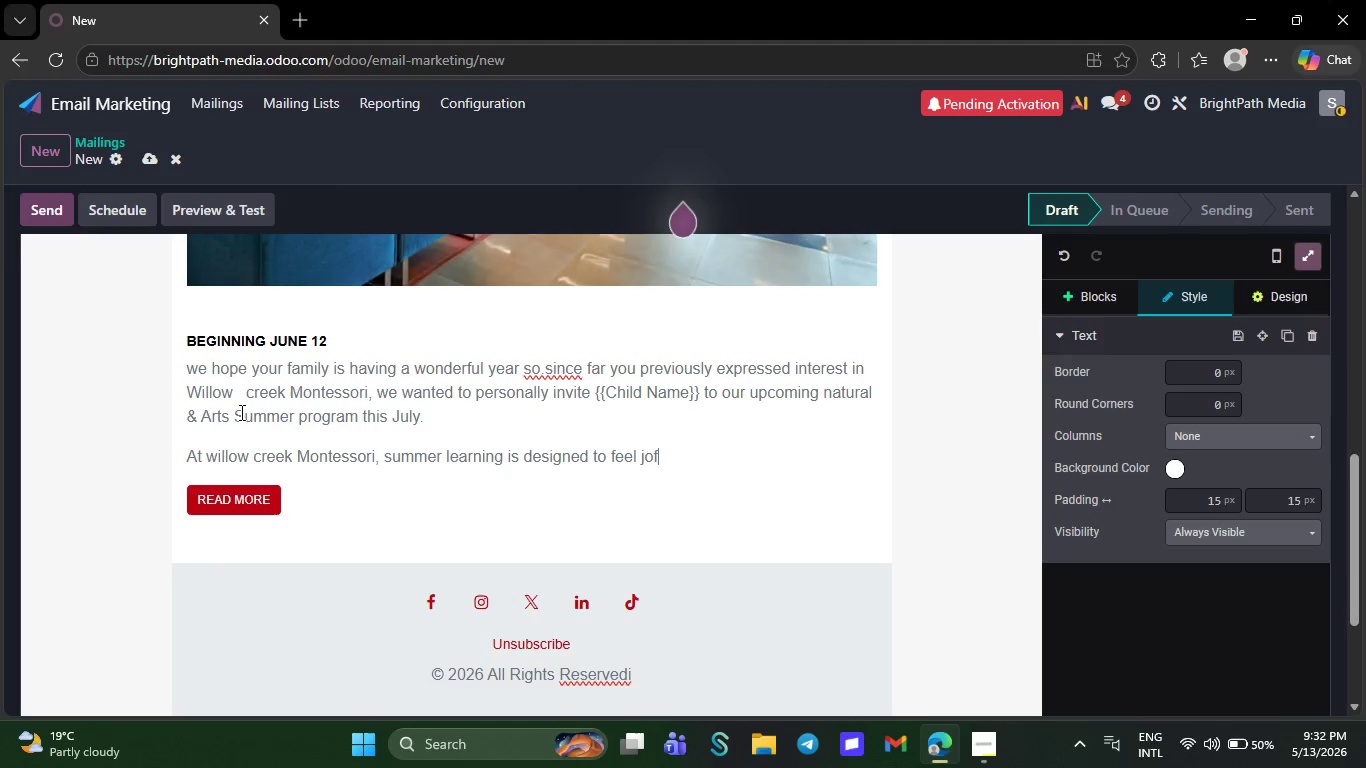 
key(Backspace)
 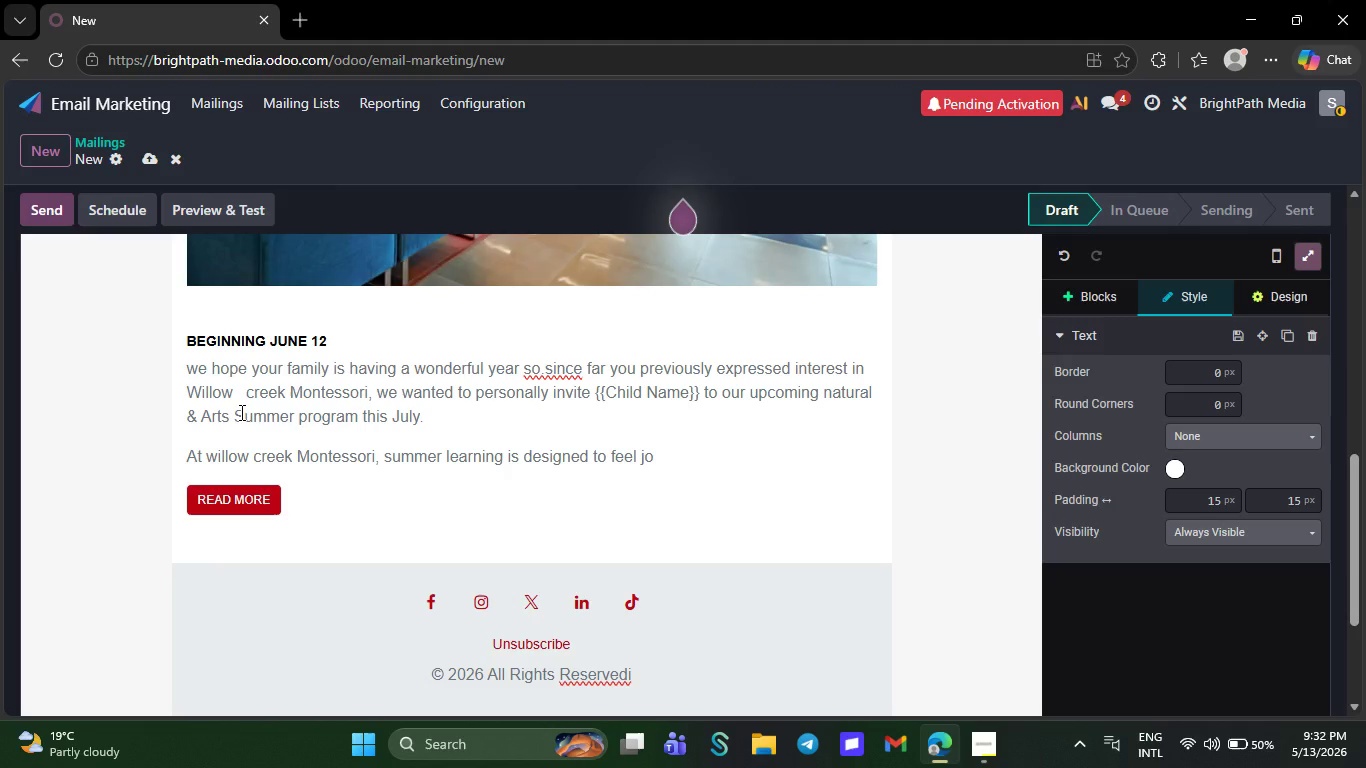 
key(Y)
 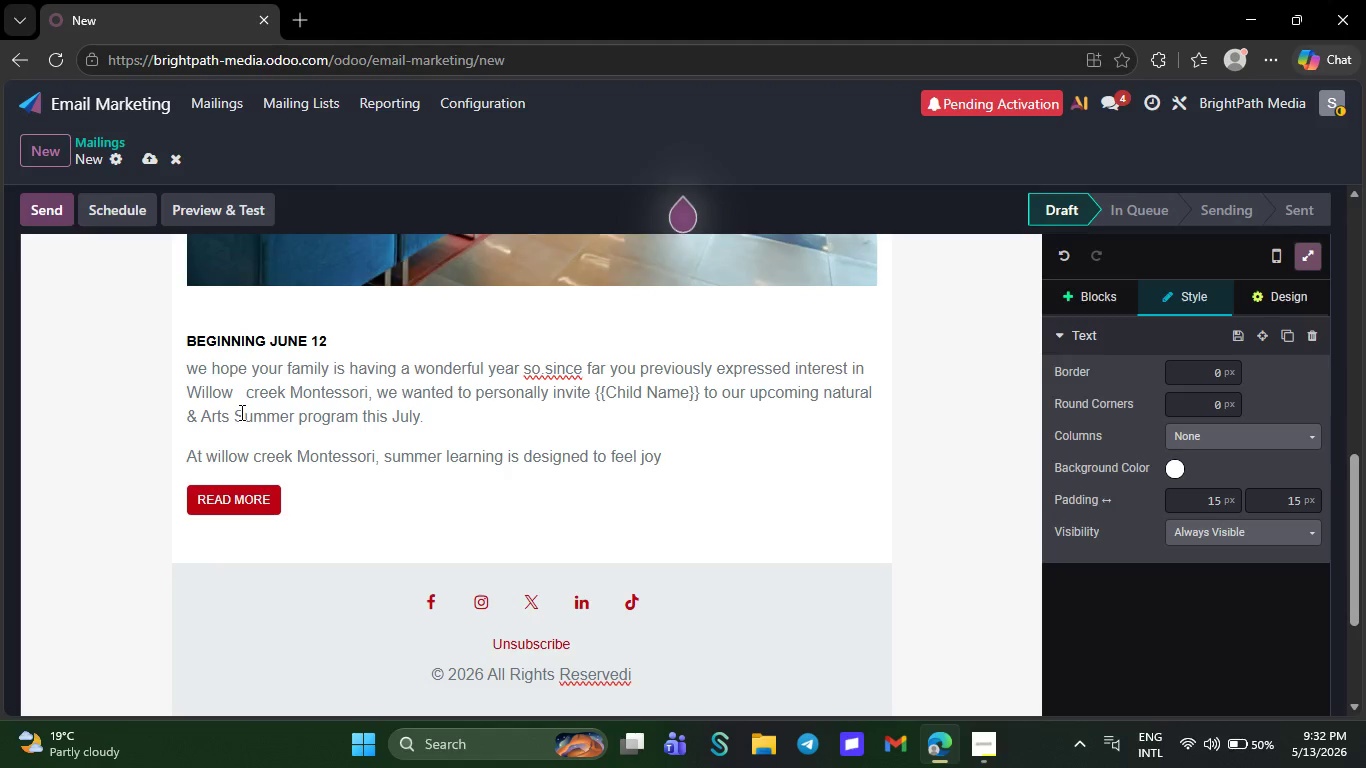 
wait(5.25)
 